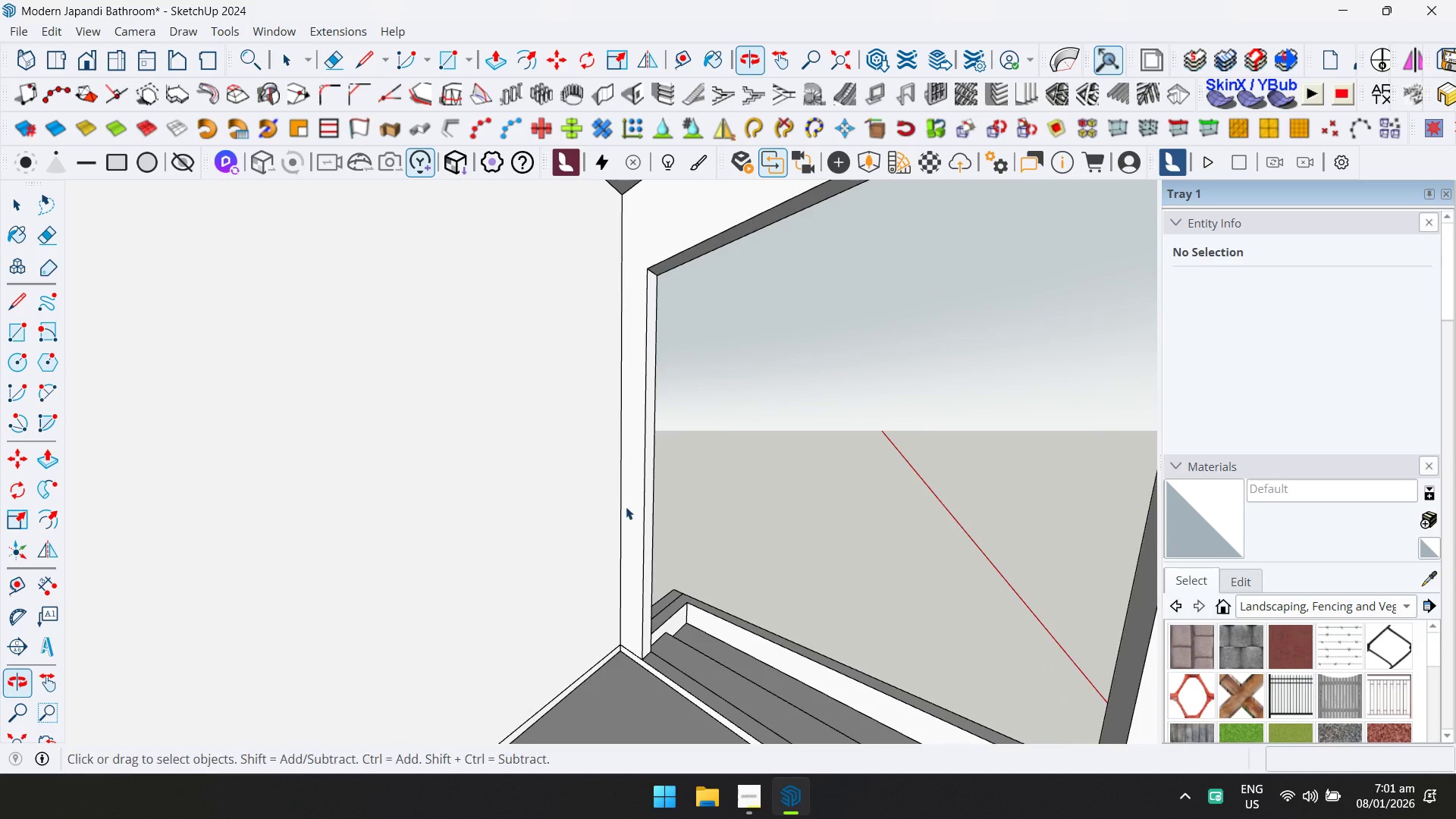 
key(Escape)
 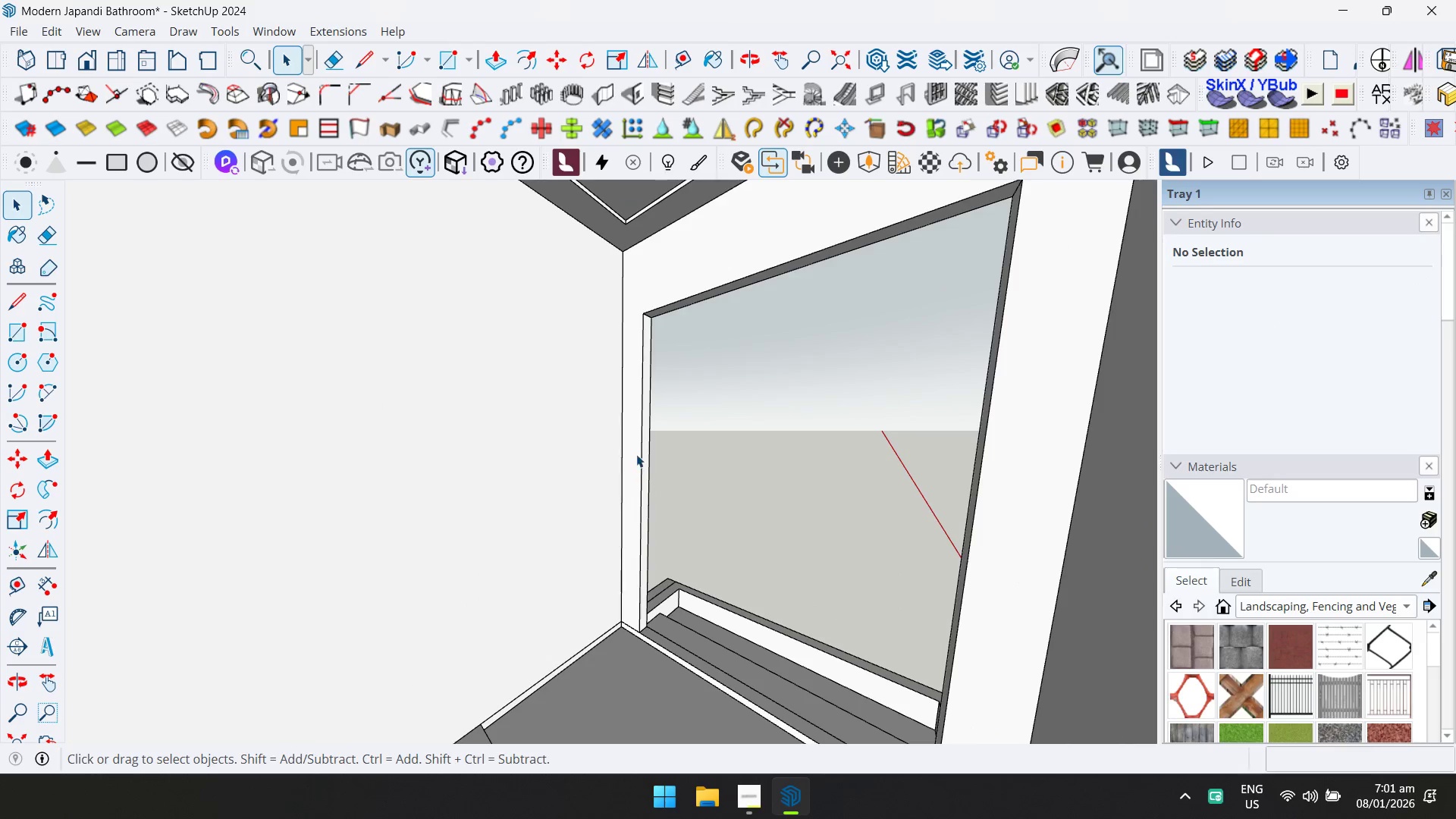 
scroll: coordinate [636, 454], scroll_direction: down, amount: 4.0
 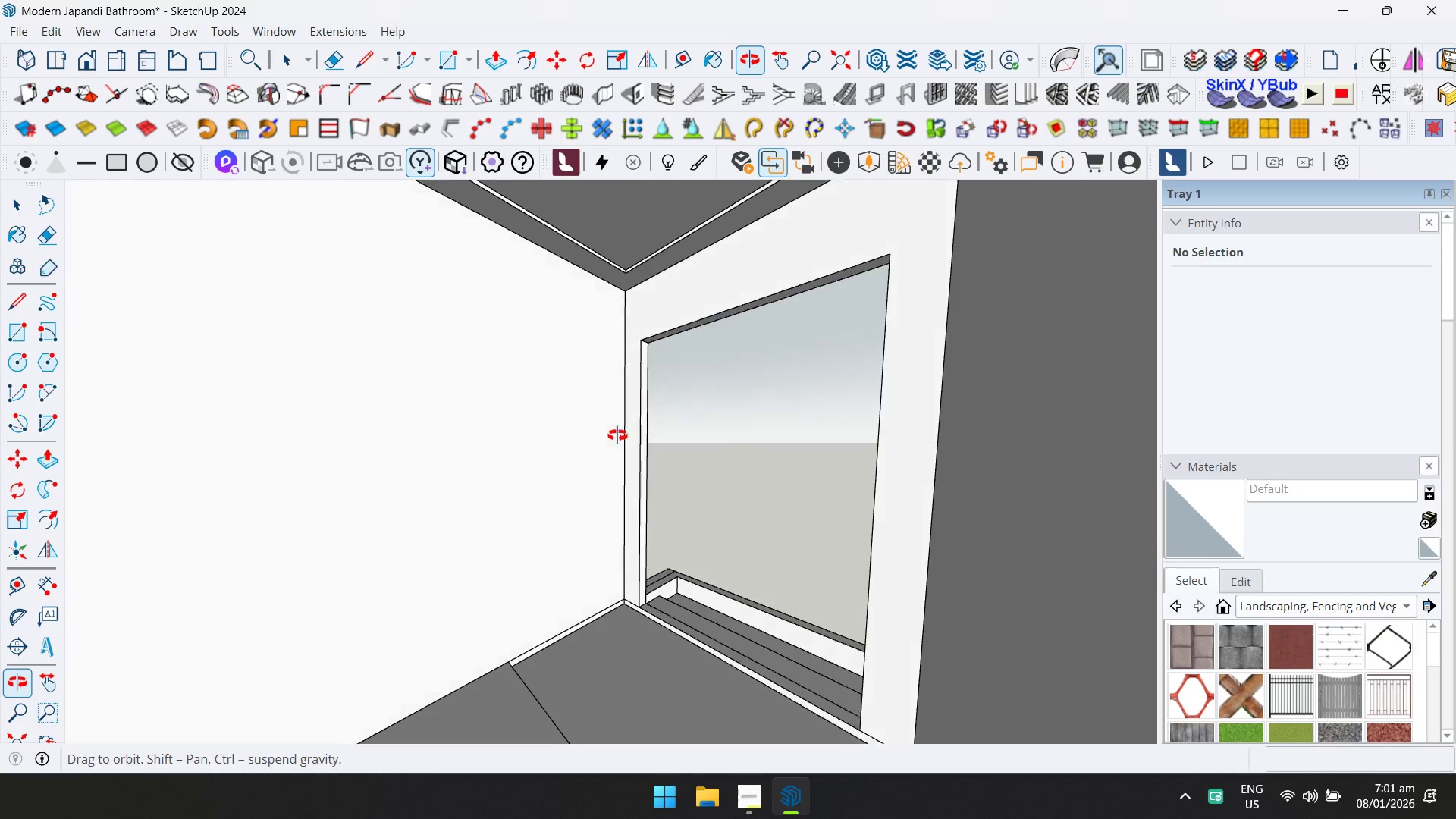 
hold_key(key=ShiftLeft, duration=0.55)
 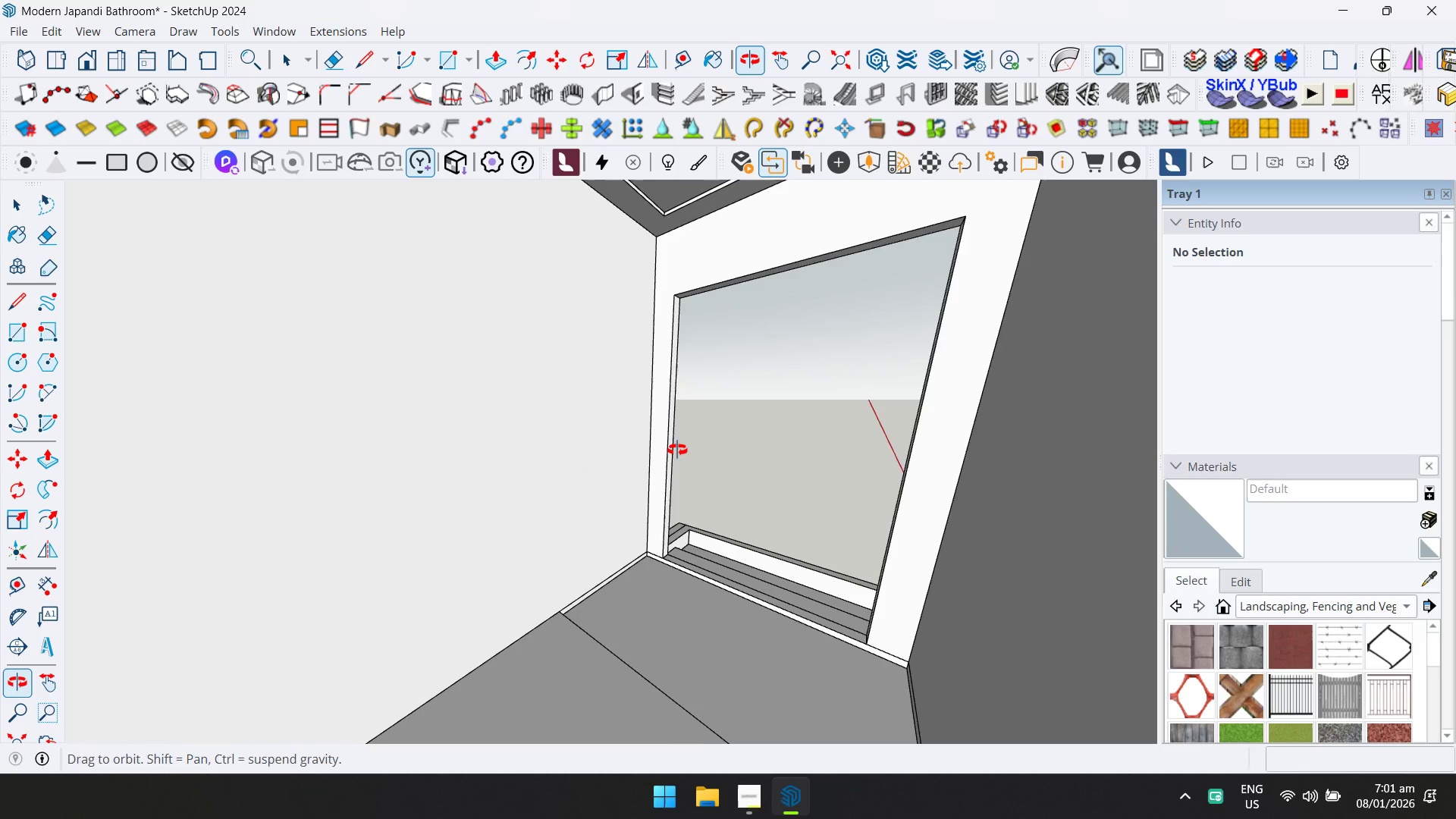 
key(Escape)
 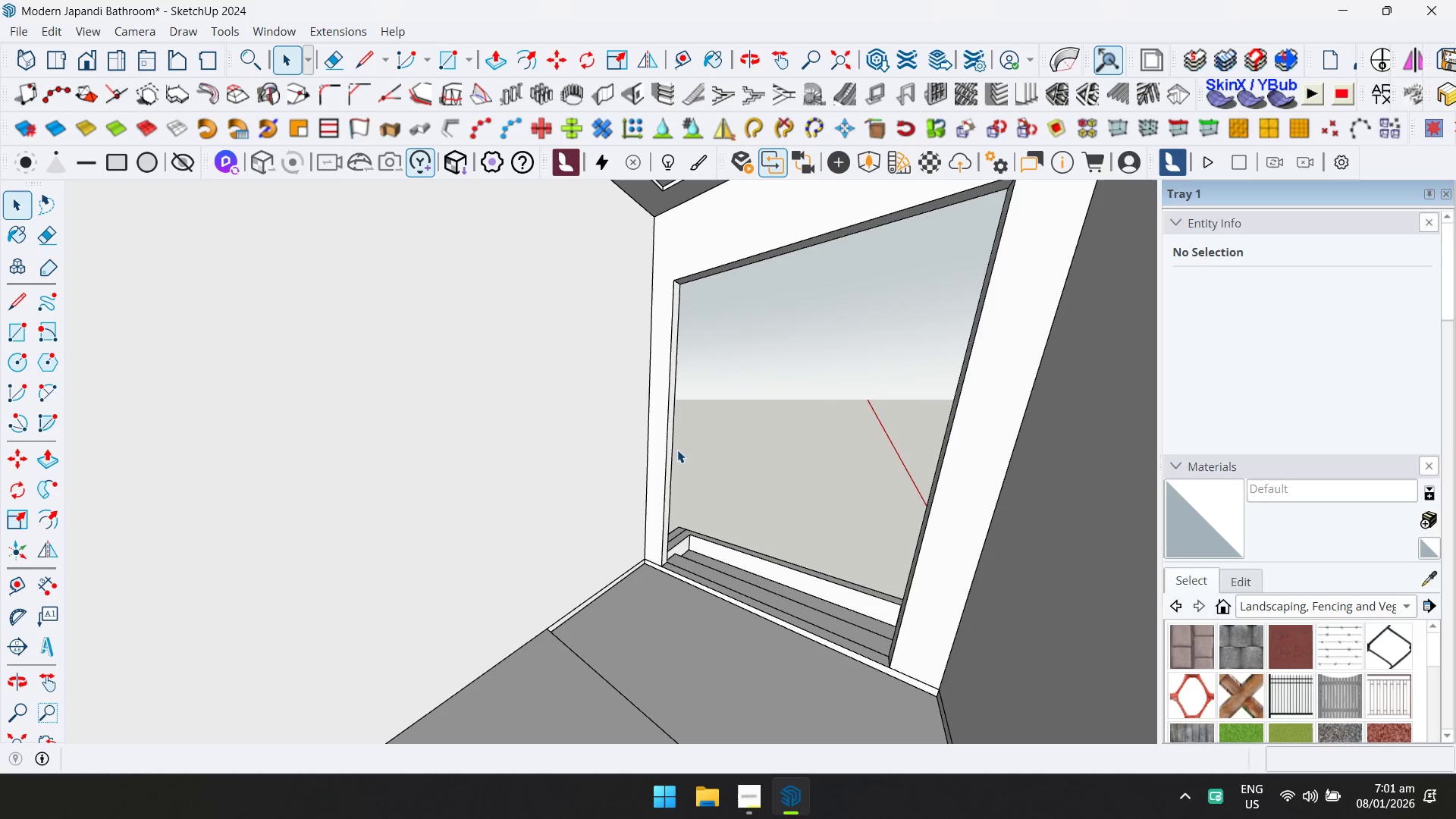 
scroll: coordinate [677, 450], scroll_direction: up, amount: 1.0
 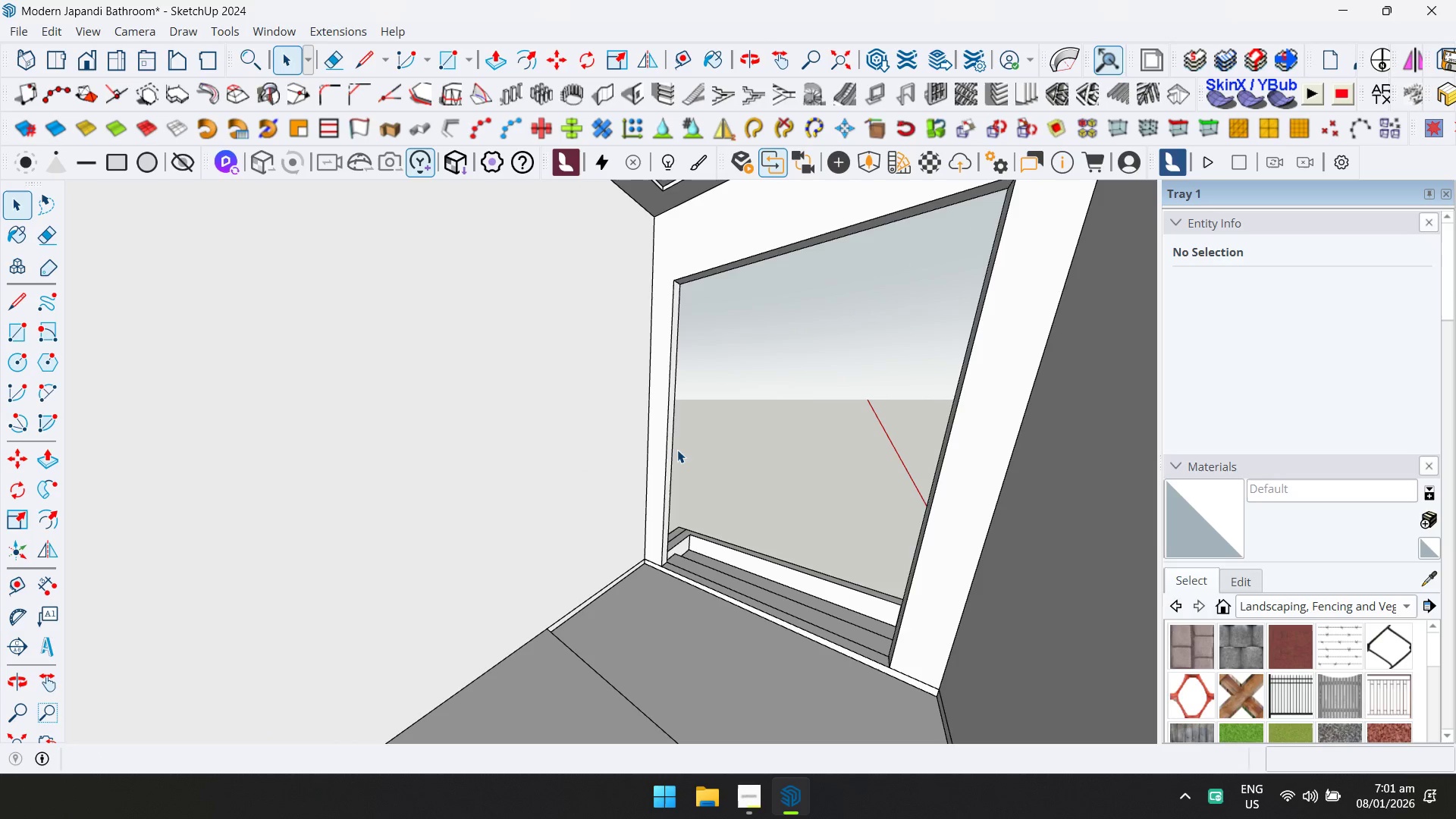 
key(Control+S)
 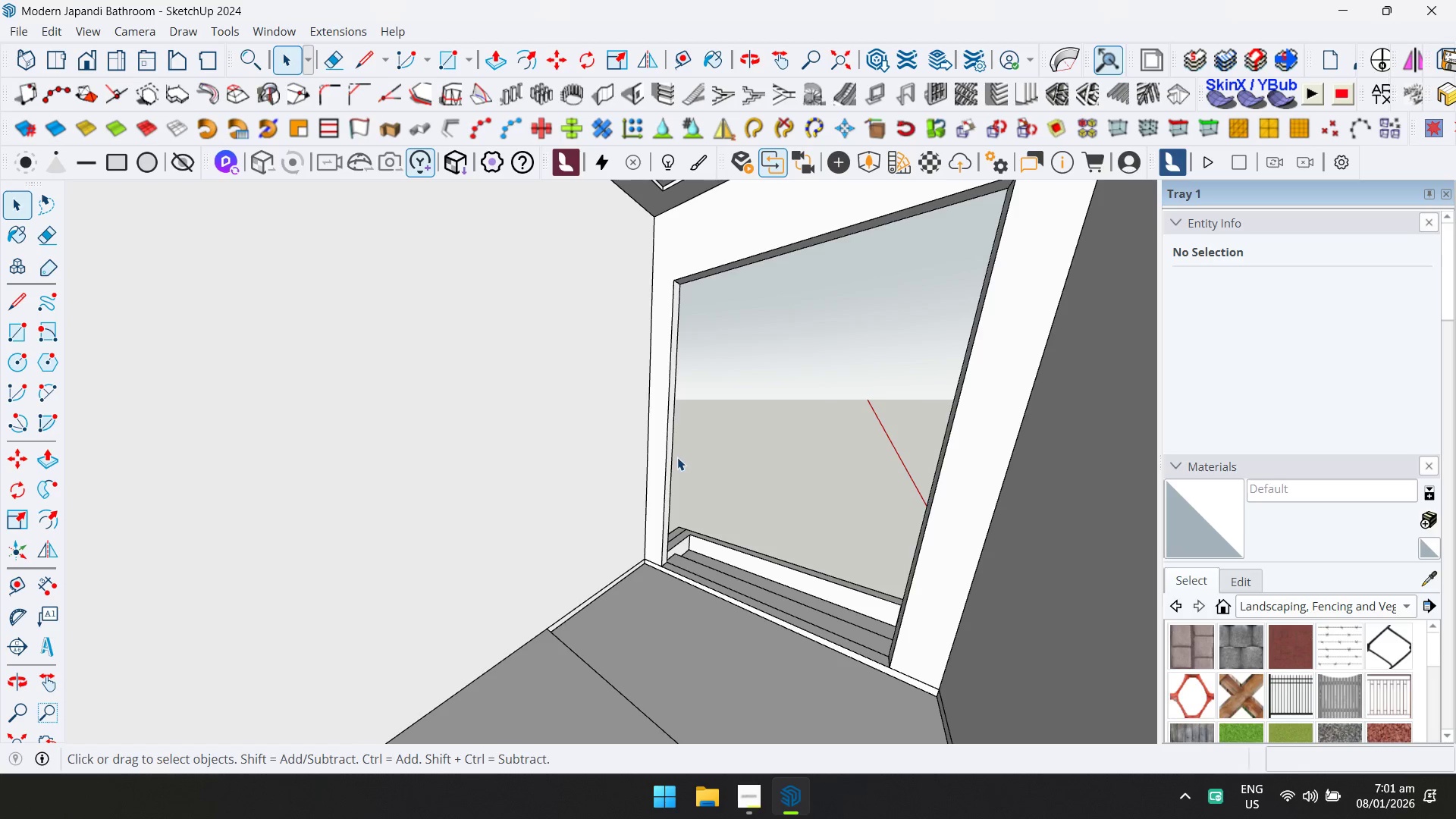 
scroll: coordinate [671, 469], scroll_direction: down, amount: 1.0
 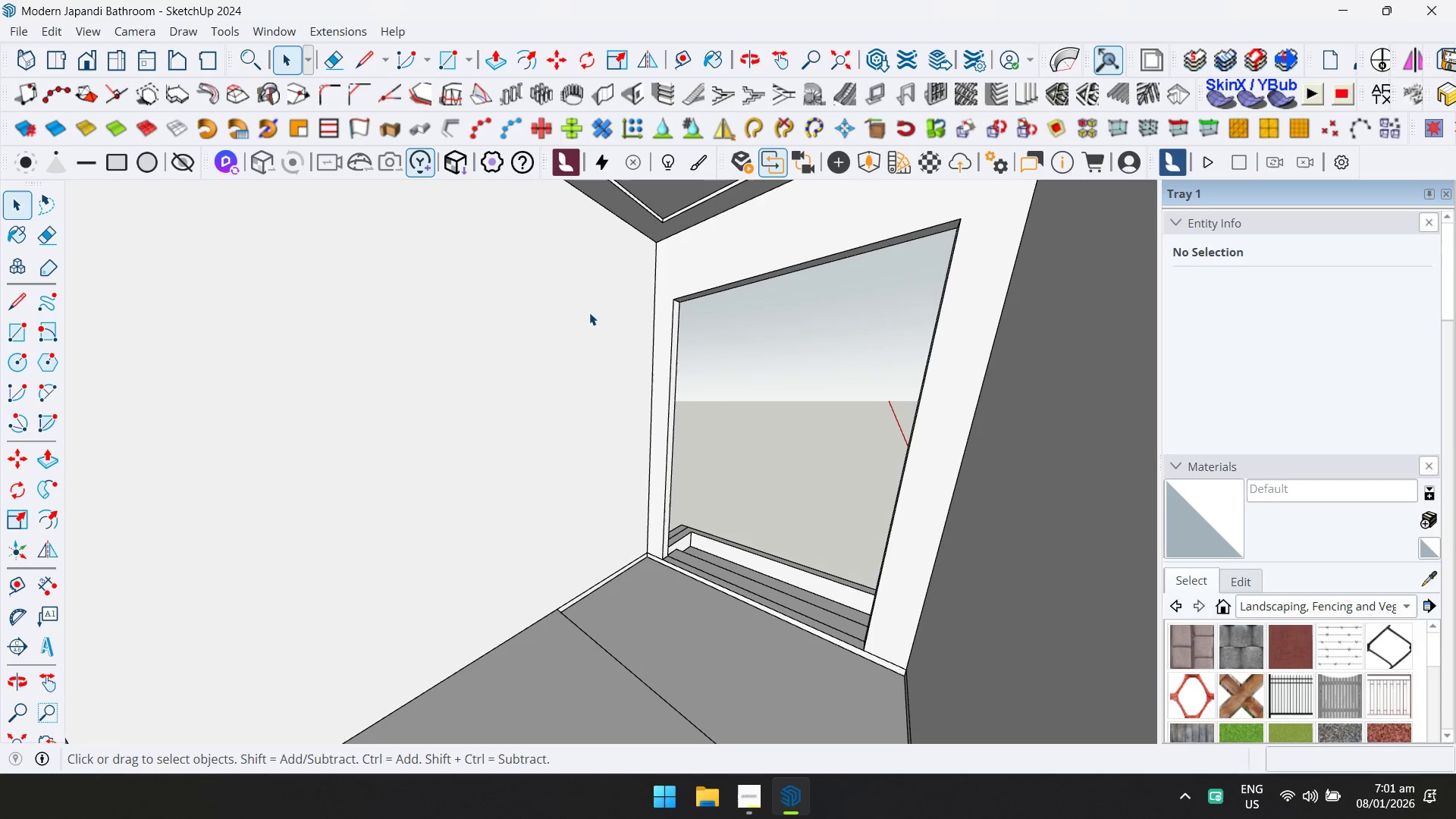 
double_click([664, 668])
 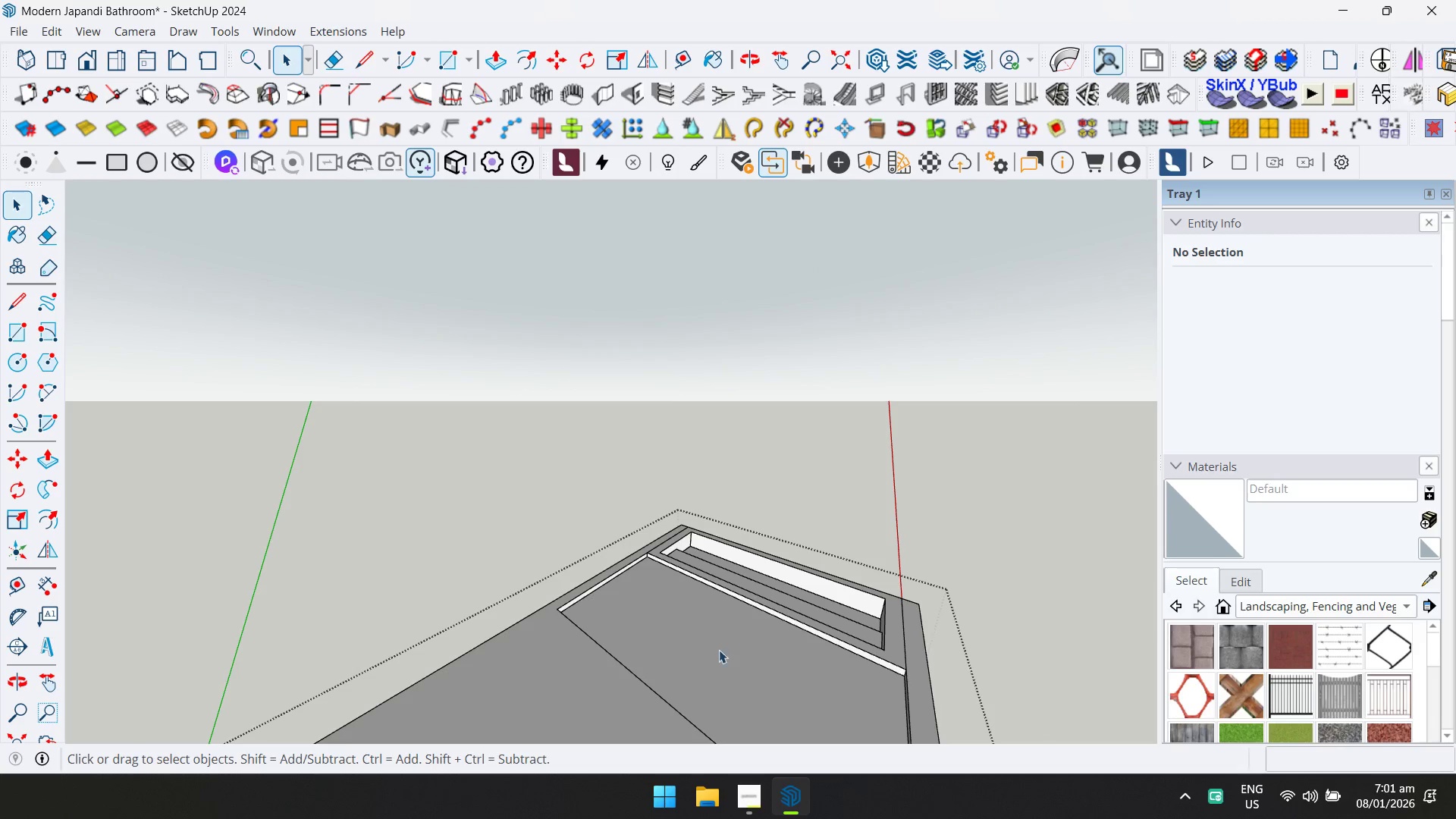 
triple_click([730, 648])
 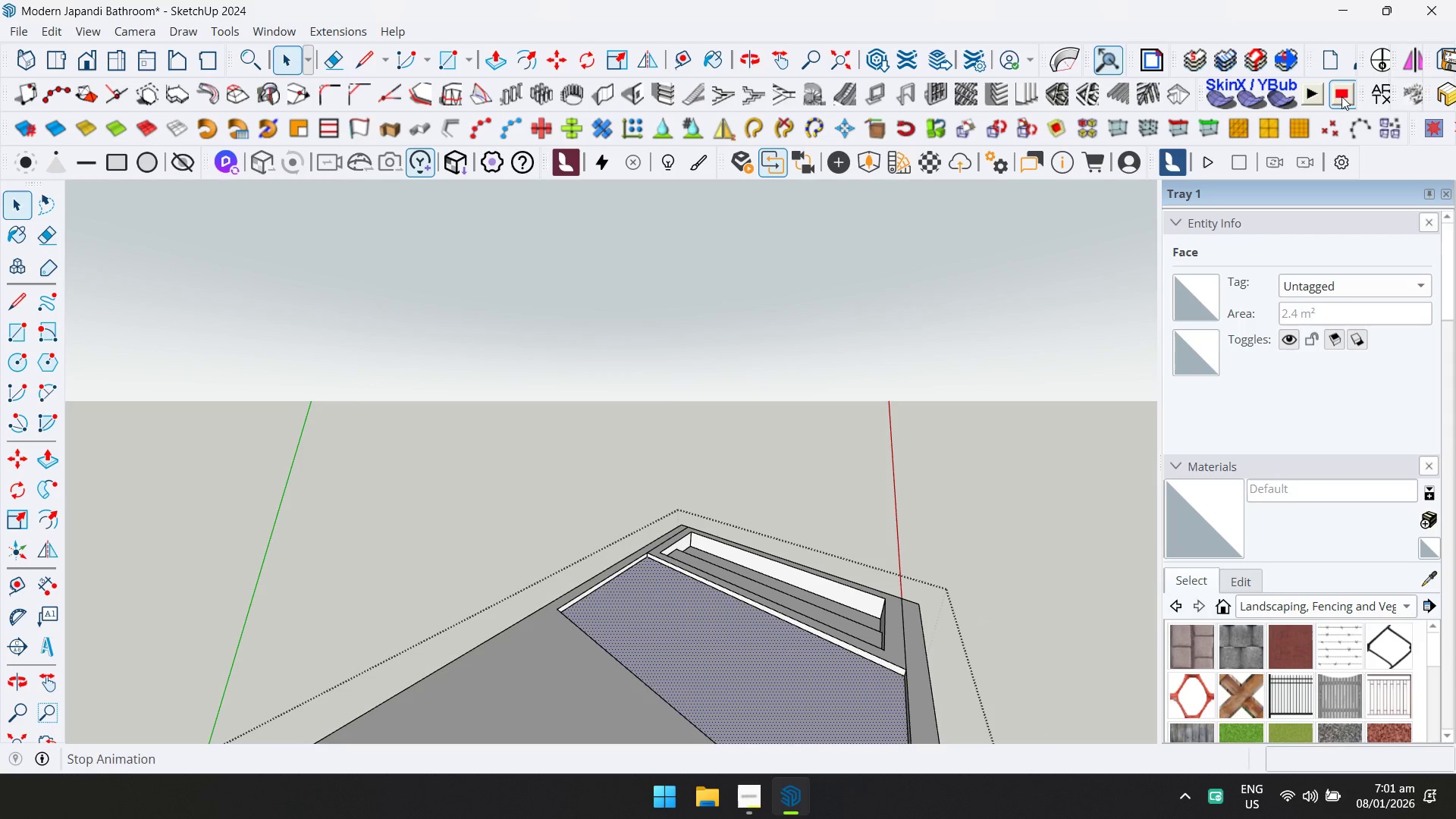 
left_click([1375, 93])
 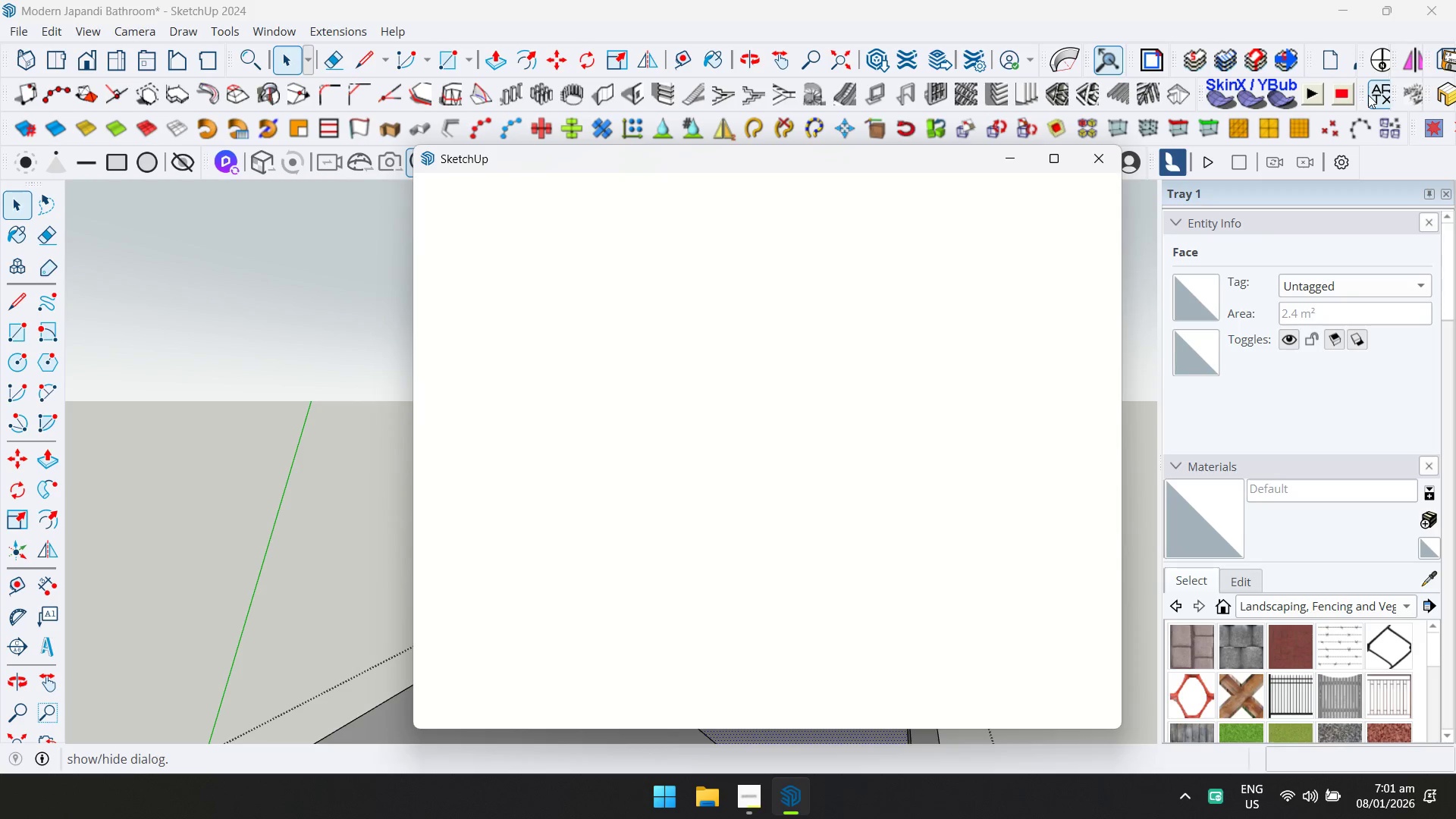 
mouse_move([1339, 105])
 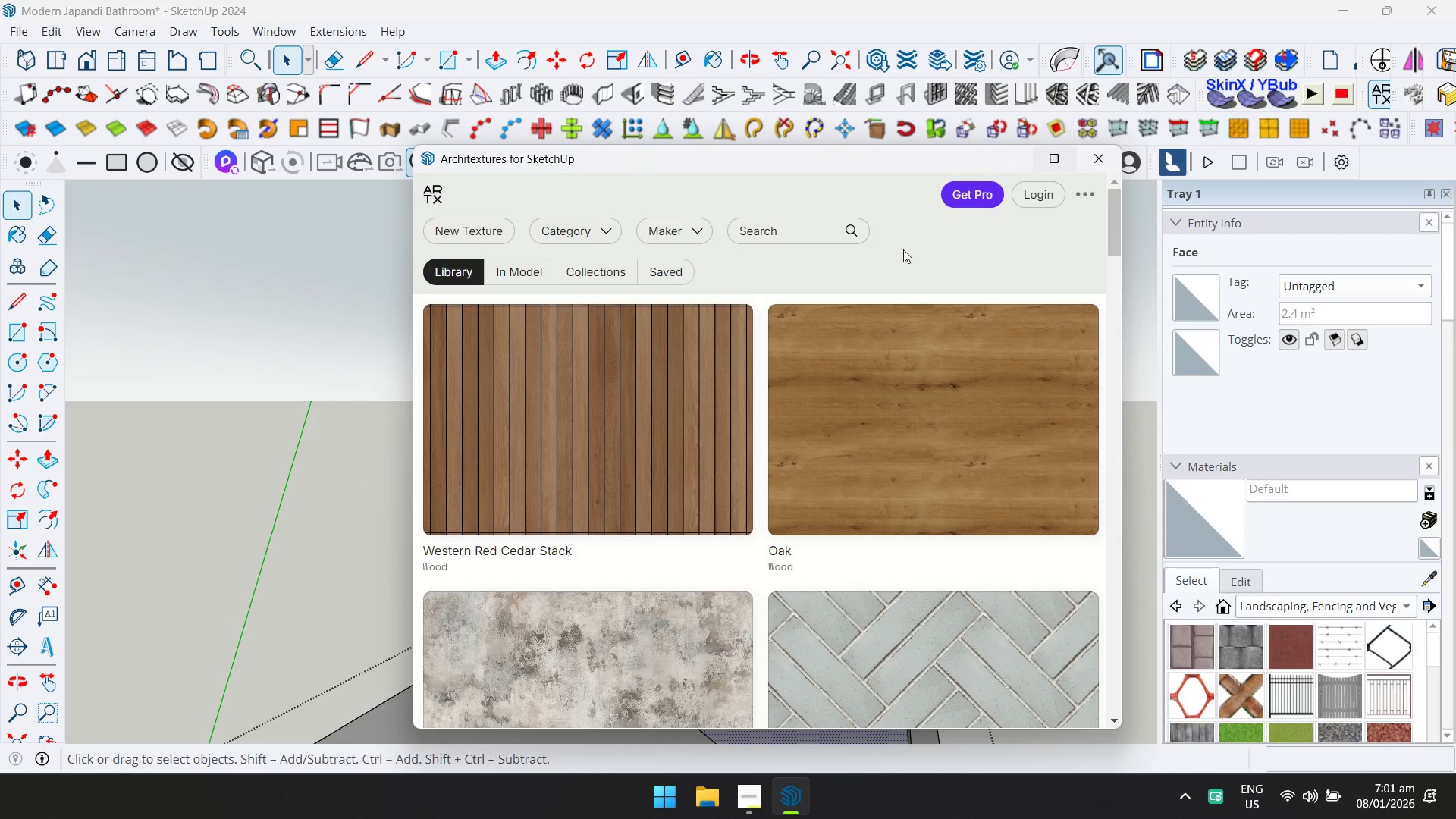 
left_click([601, 237])
 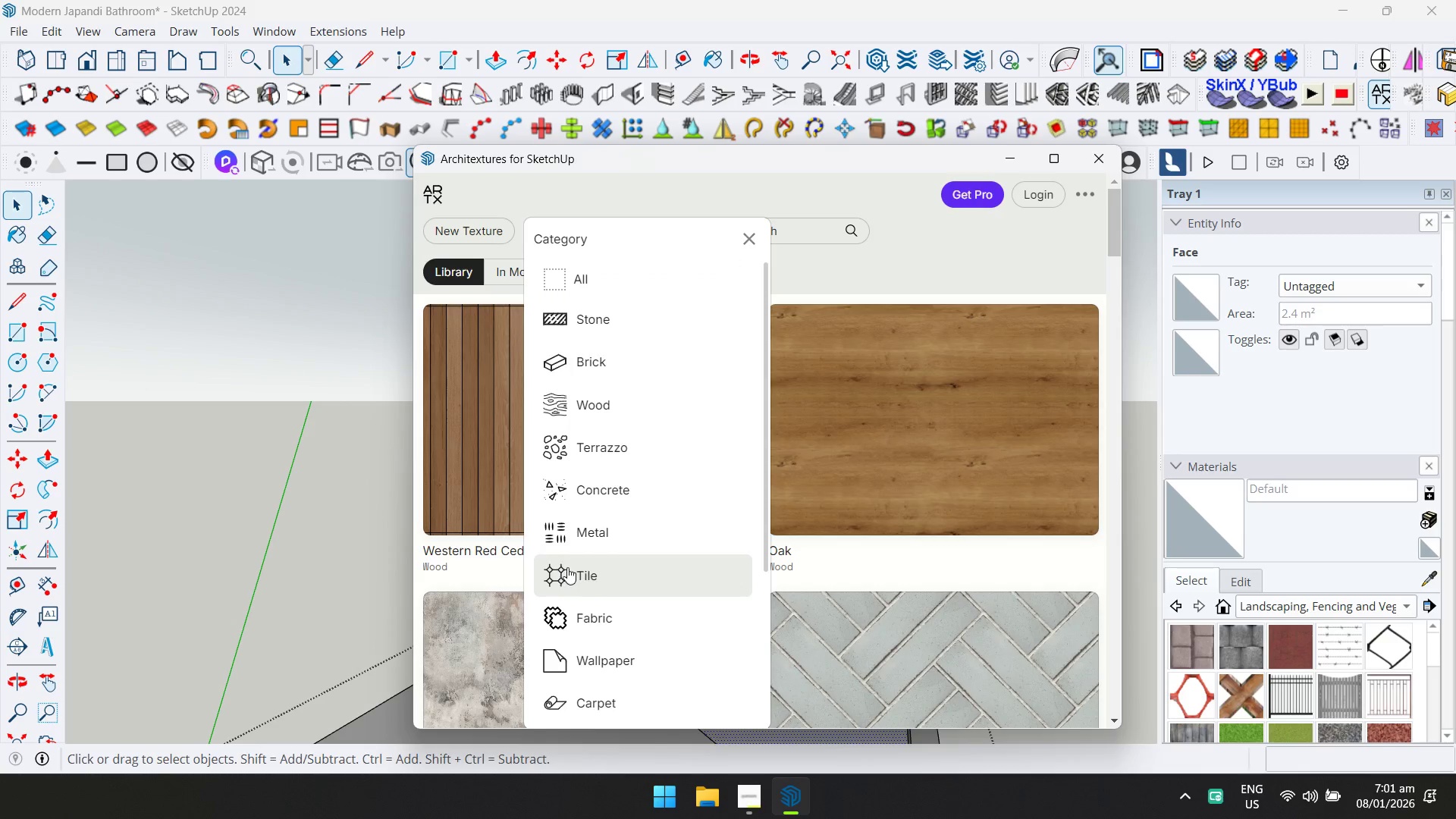 
scroll: coordinate [706, 410], scroll_direction: down, amount: 2.0
 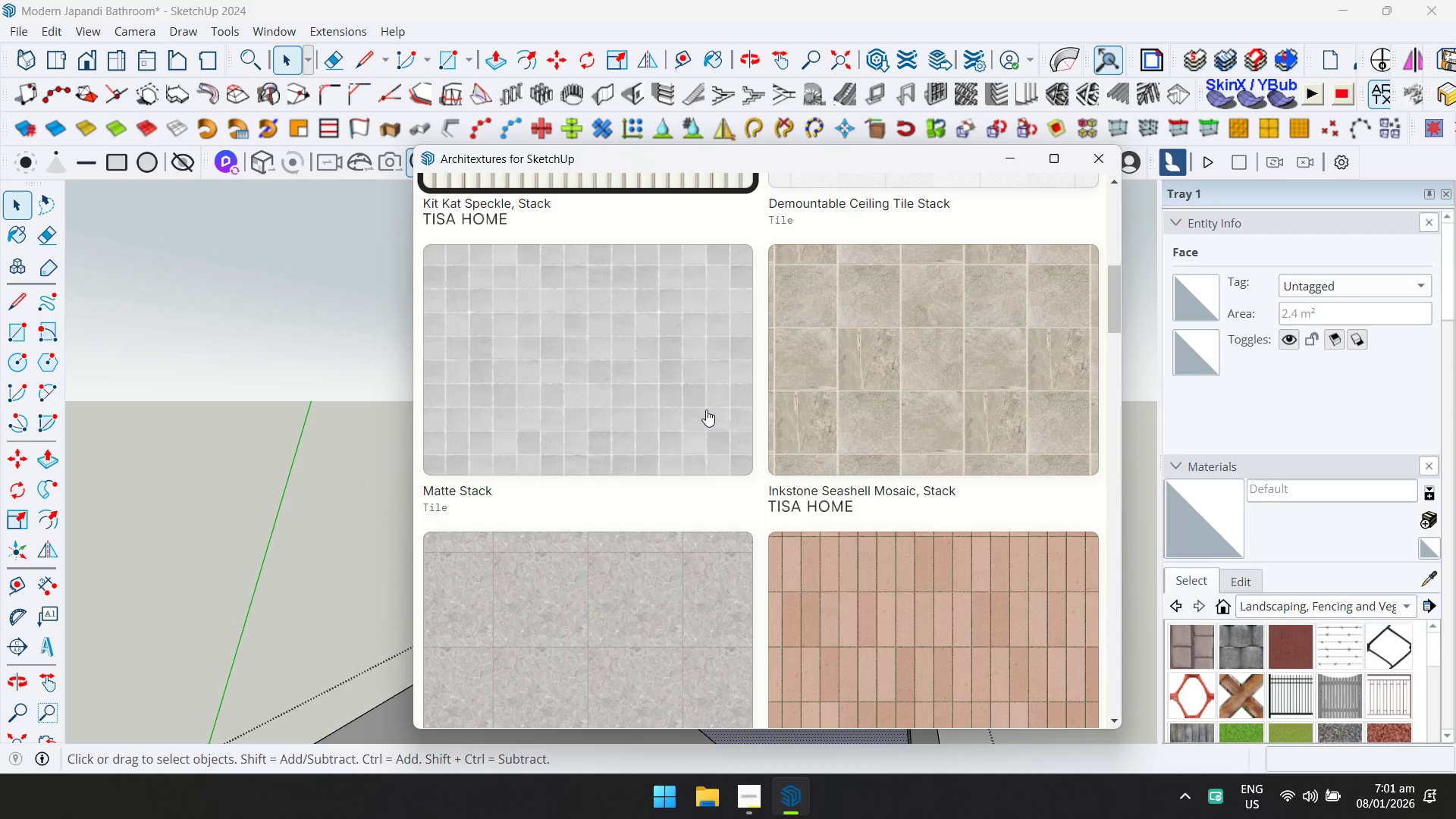 
scroll: coordinate [706, 410], scroll_direction: up, amount: 1.0
 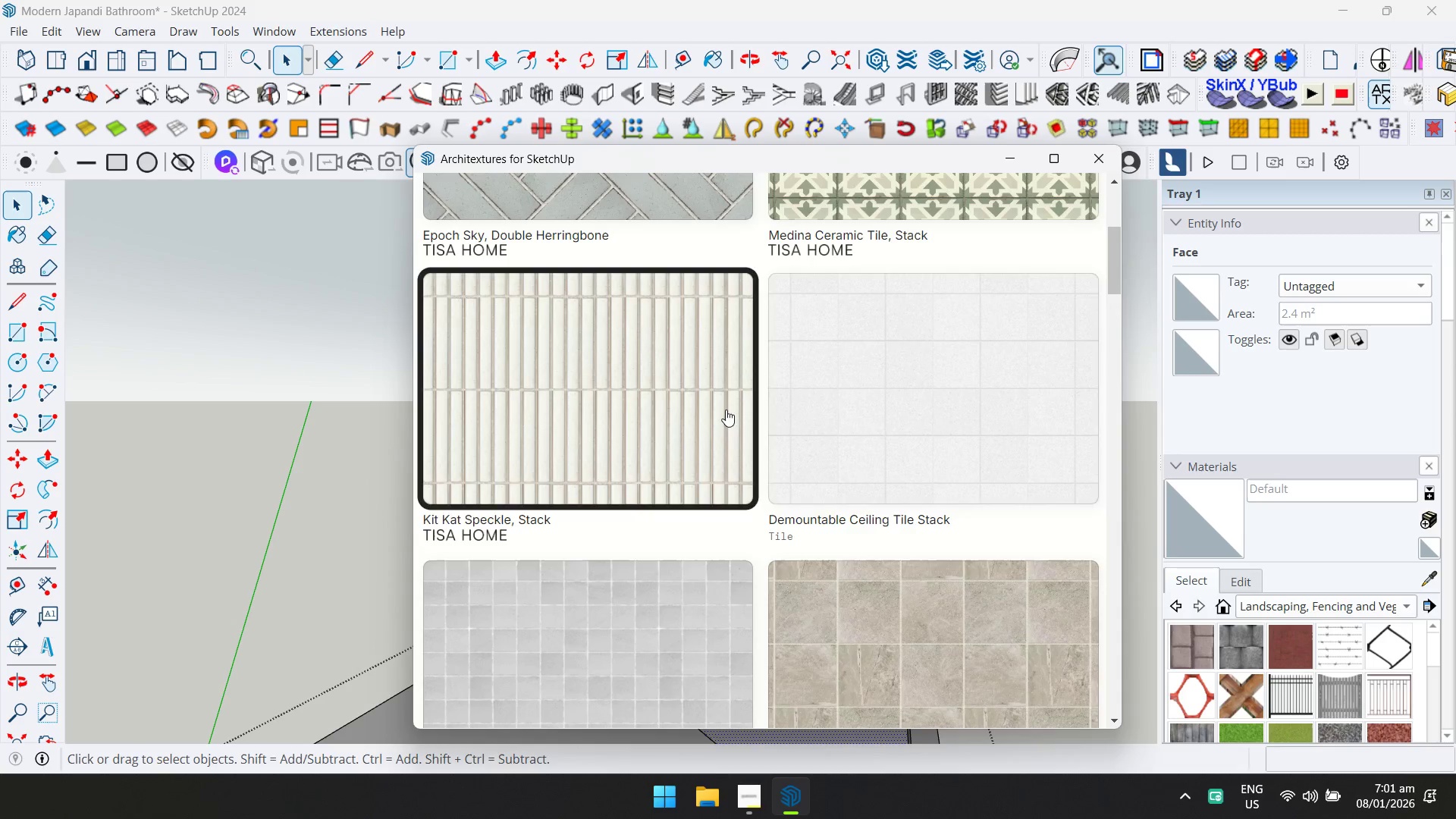 
scroll: coordinate [791, 450], scroll_direction: down, amount: 9.0
 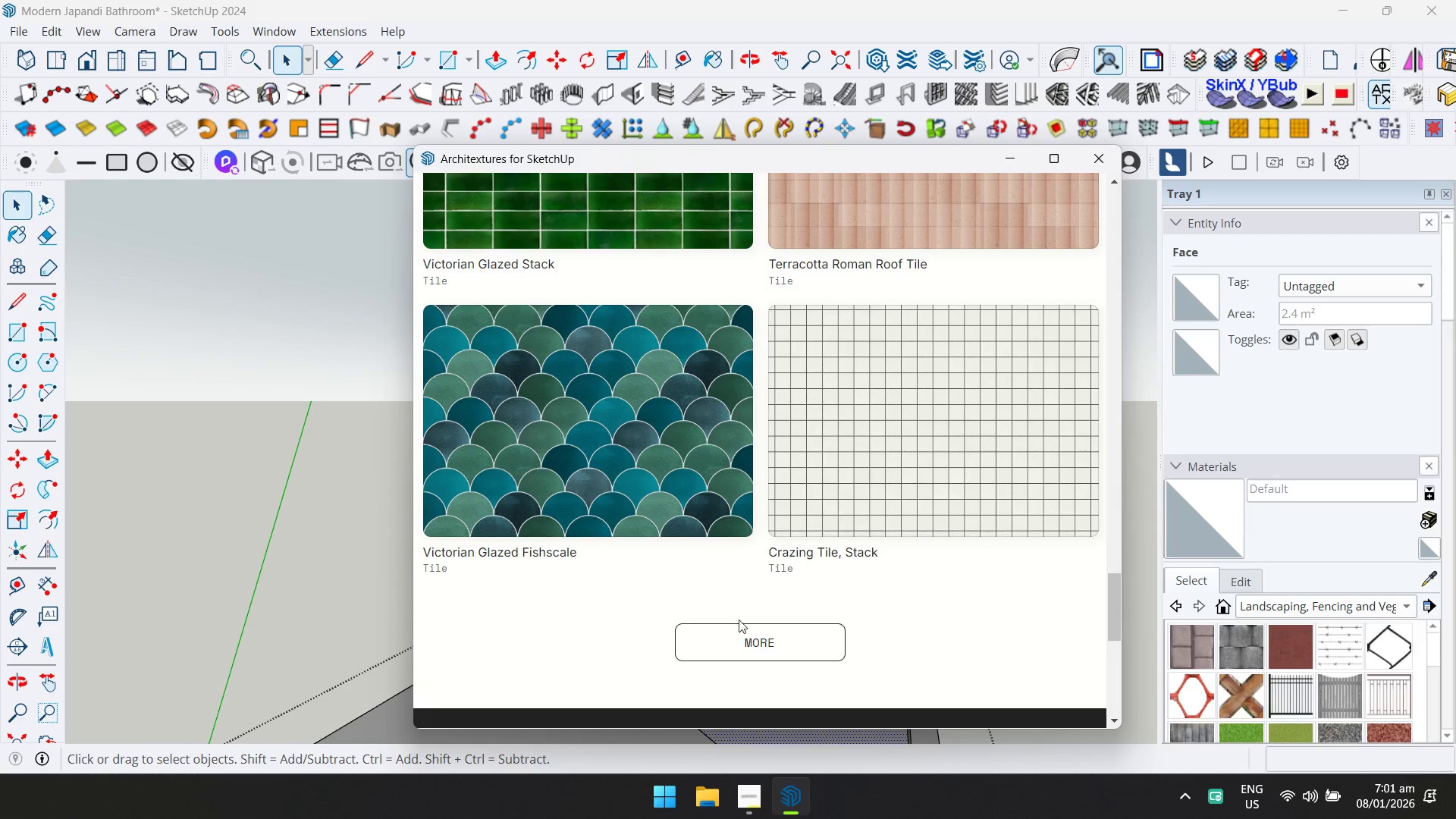 
left_click([733, 629])
 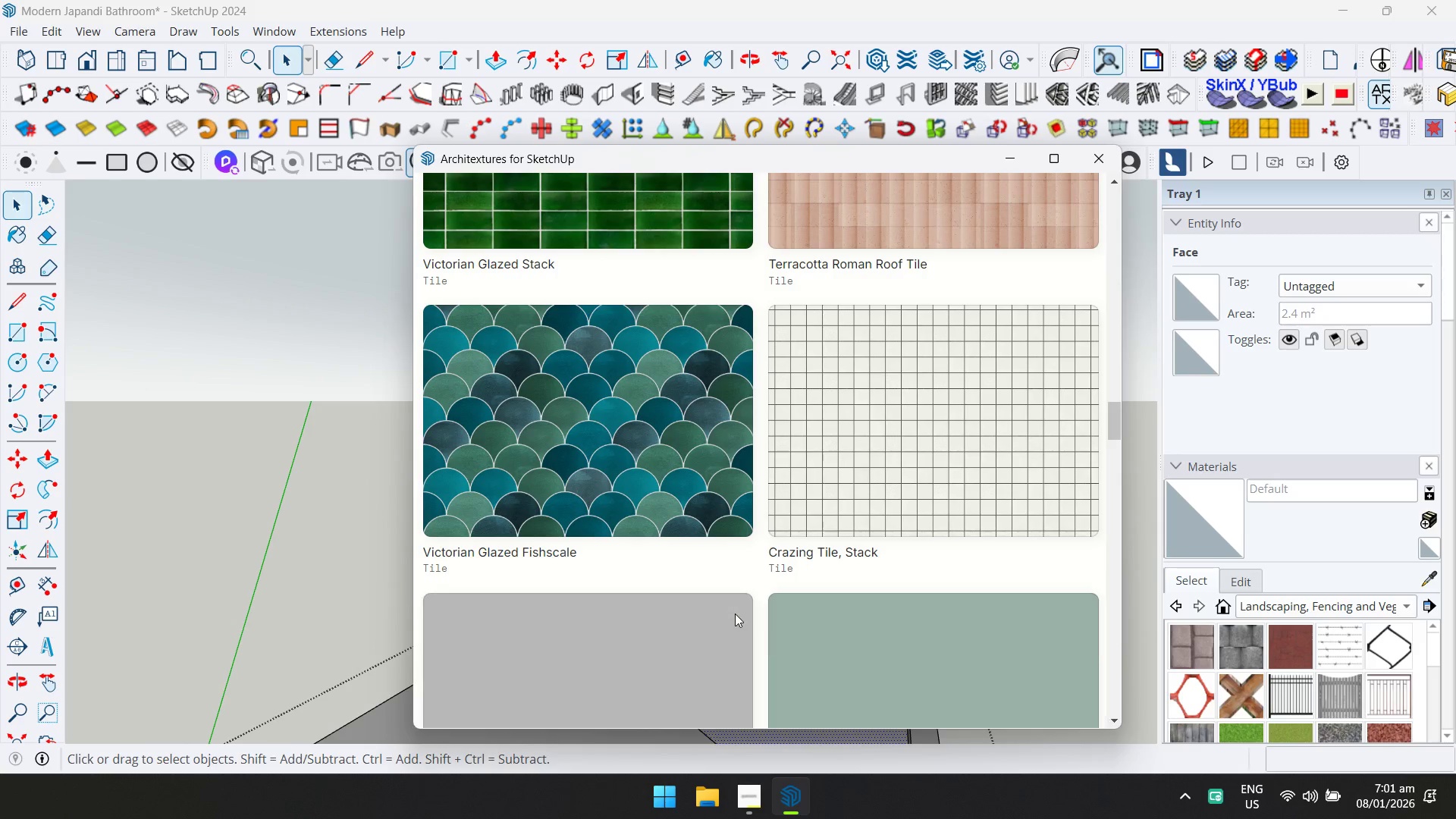 
scroll: coordinate [736, 578], scroll_direction: down, amount: 3.0
 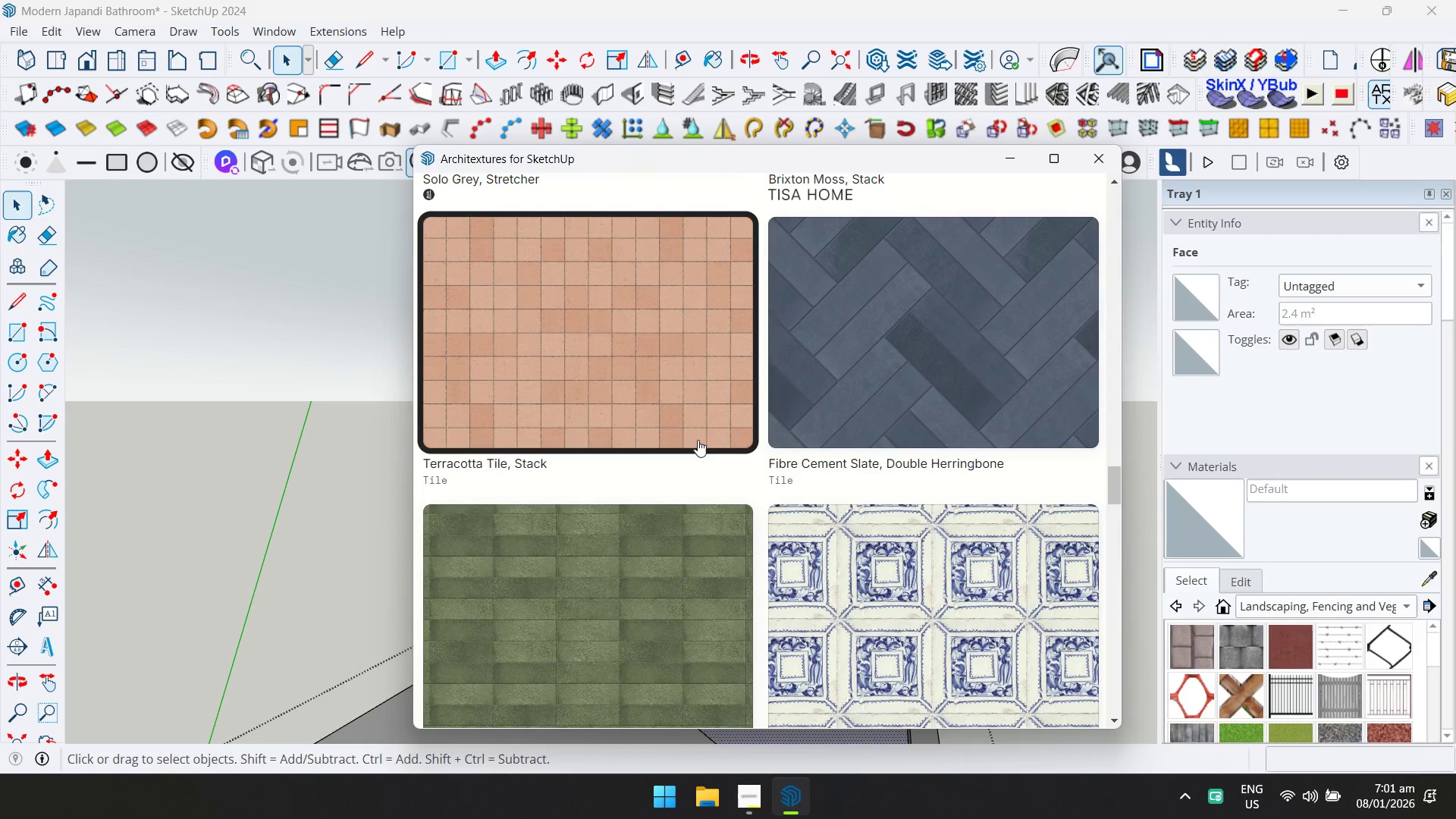 
scroll: coordinate [696, 441], scroll_direction: up, amount: 1.0
 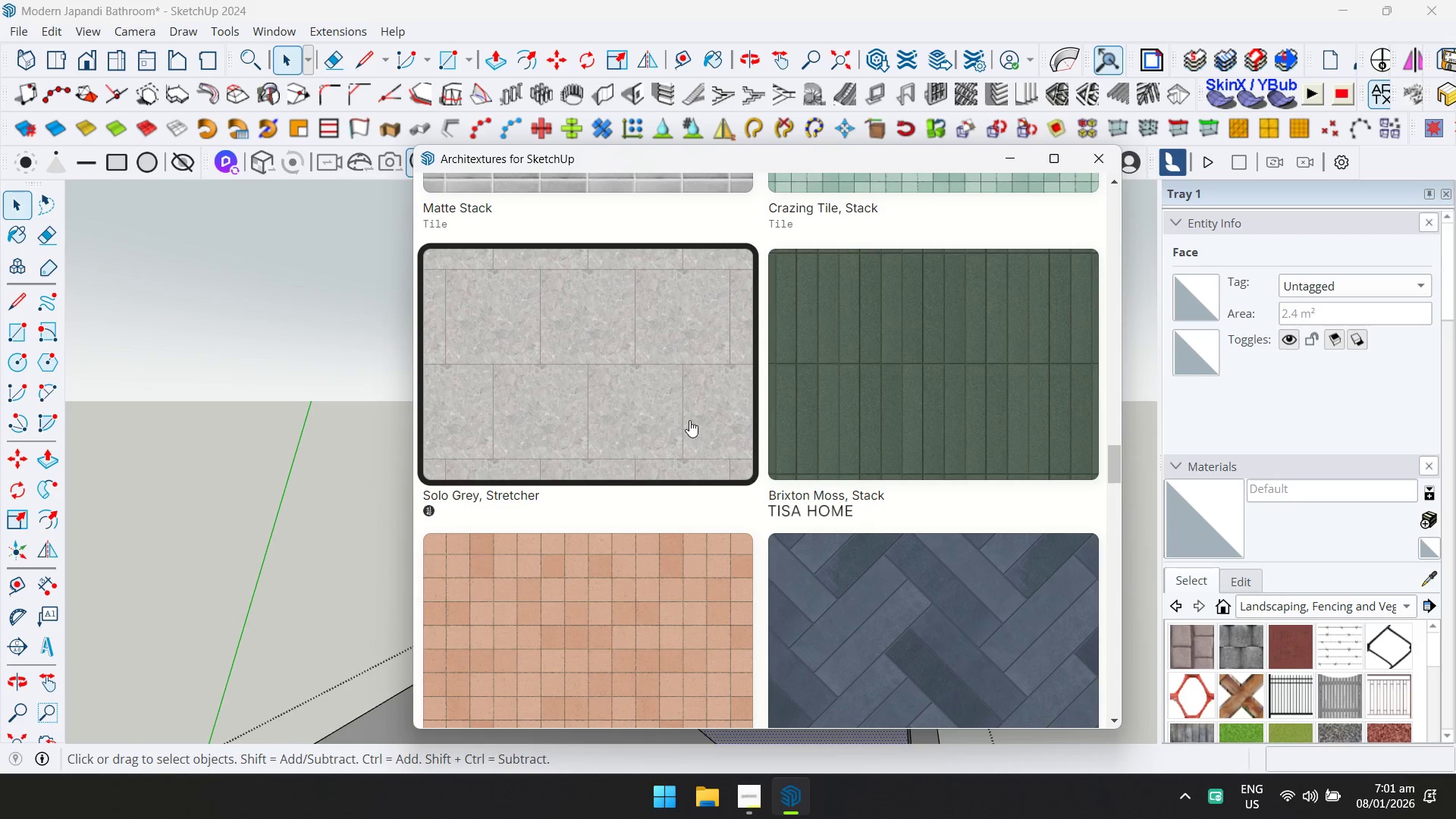 
left_click([688, 420])
 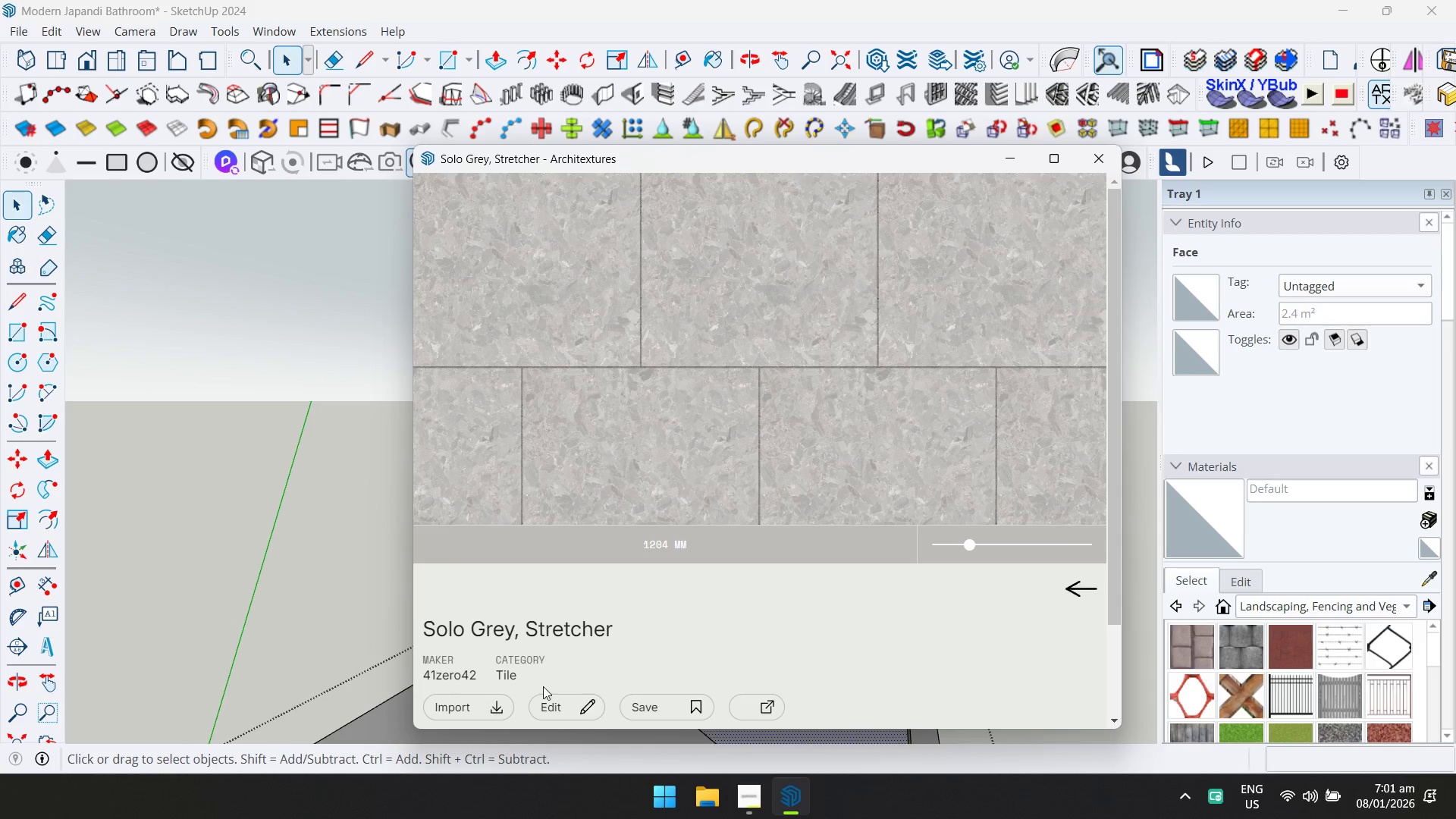 
left_click([491, 711])
 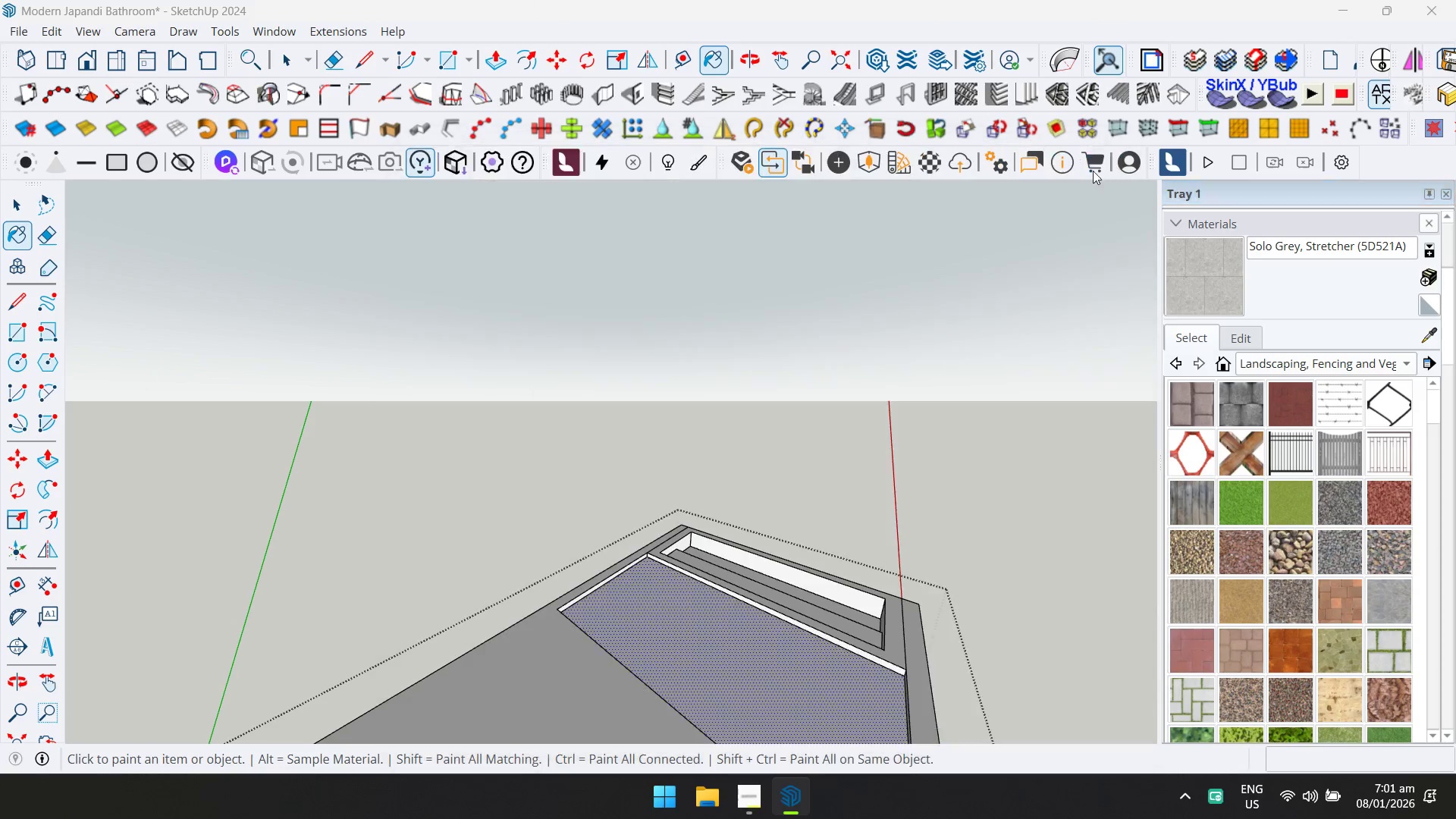 
left_click([742, 640])
 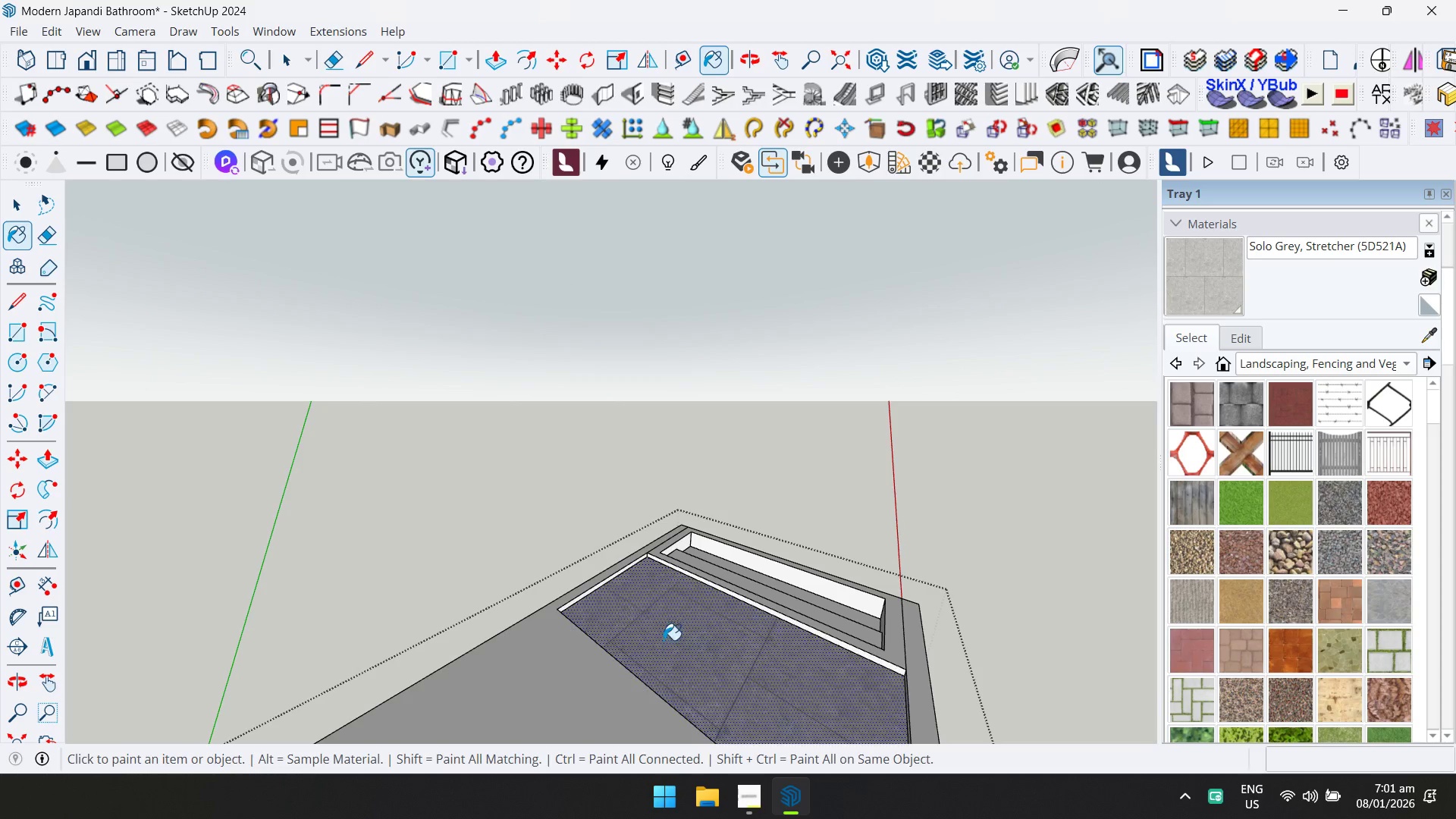 
left_click([625, 537])
 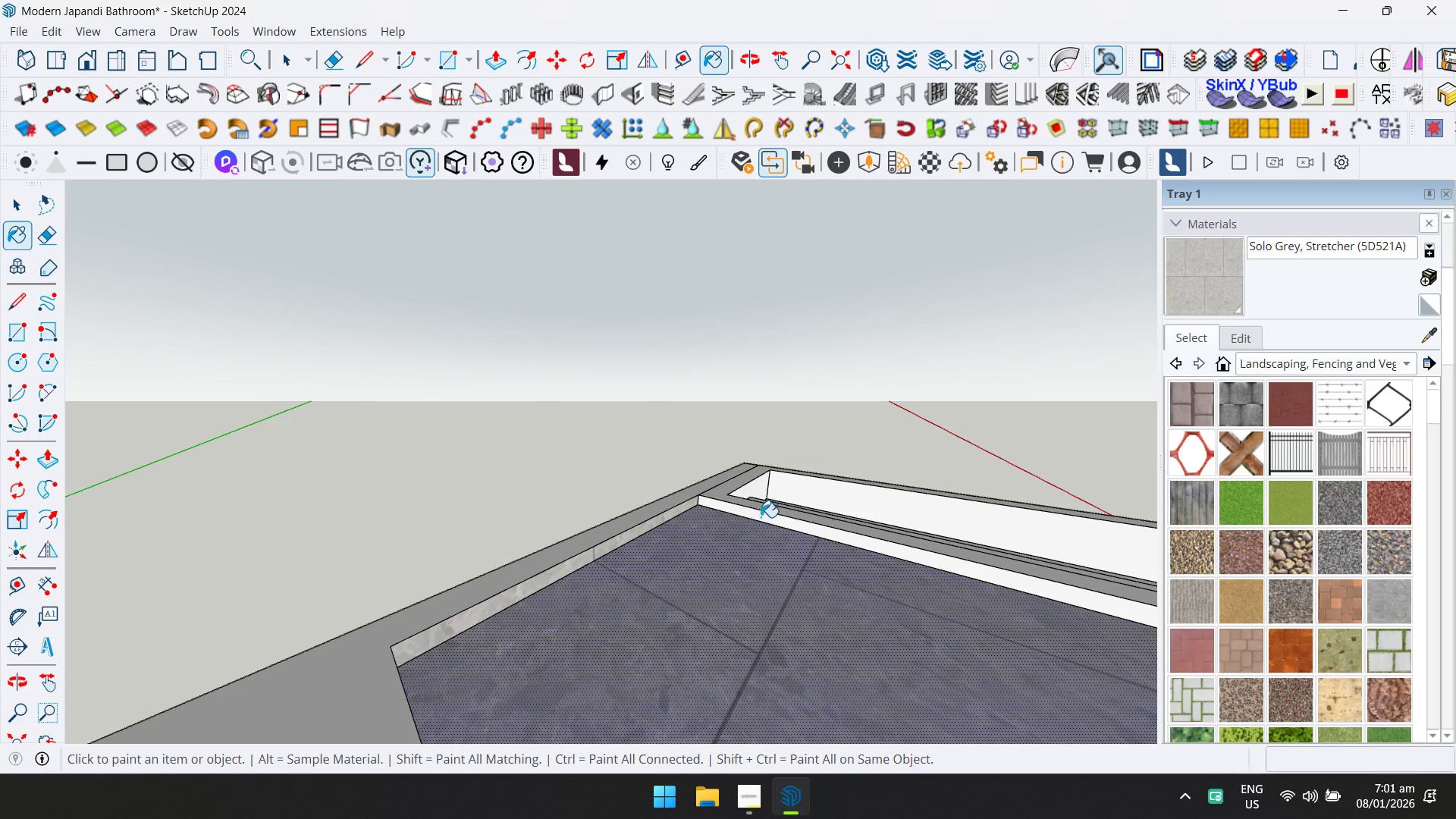 
scroll: coordinate [620, 540], scroll_direction: up, amount: 13.0
 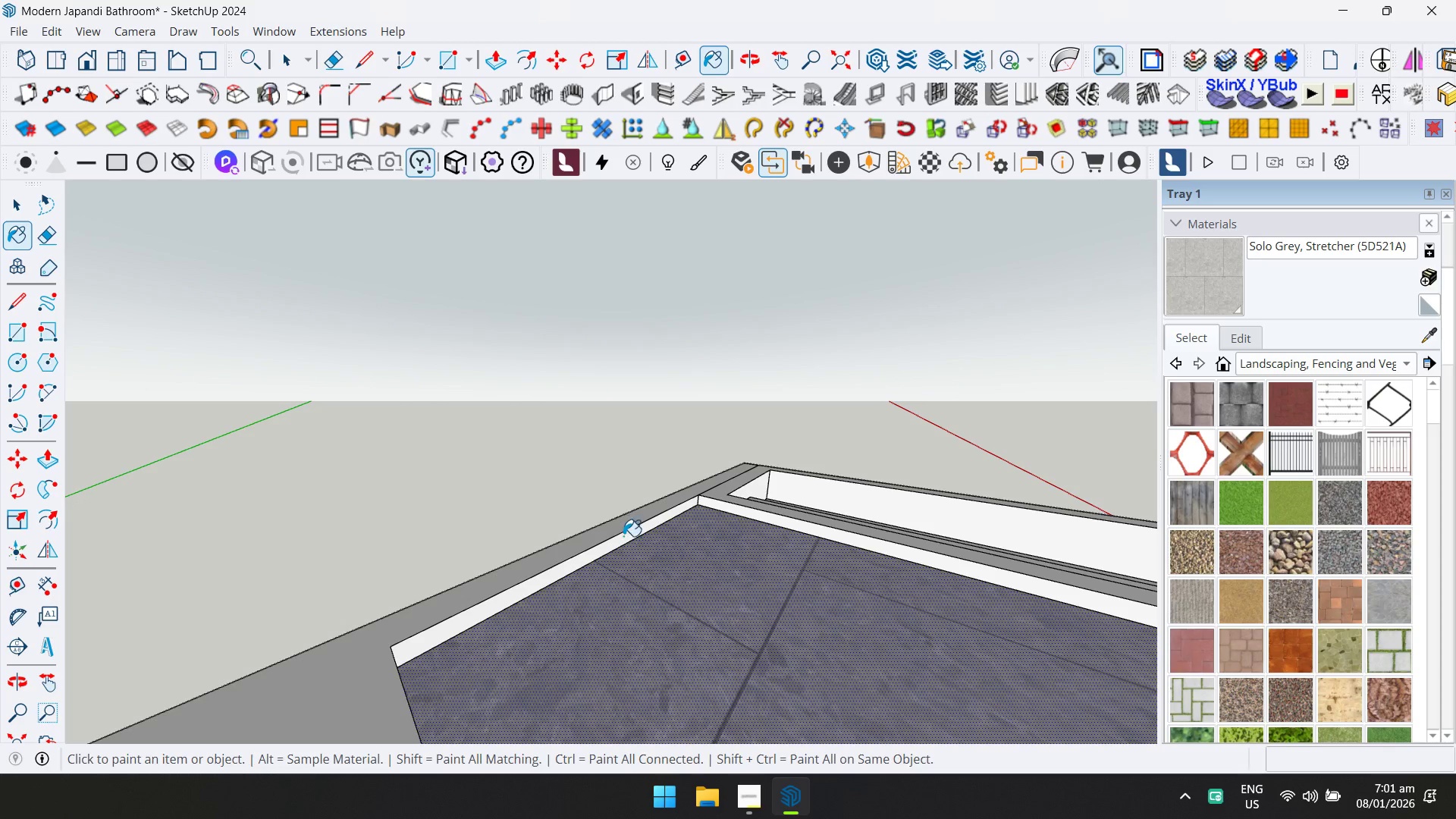 
left_click([764, 512])
 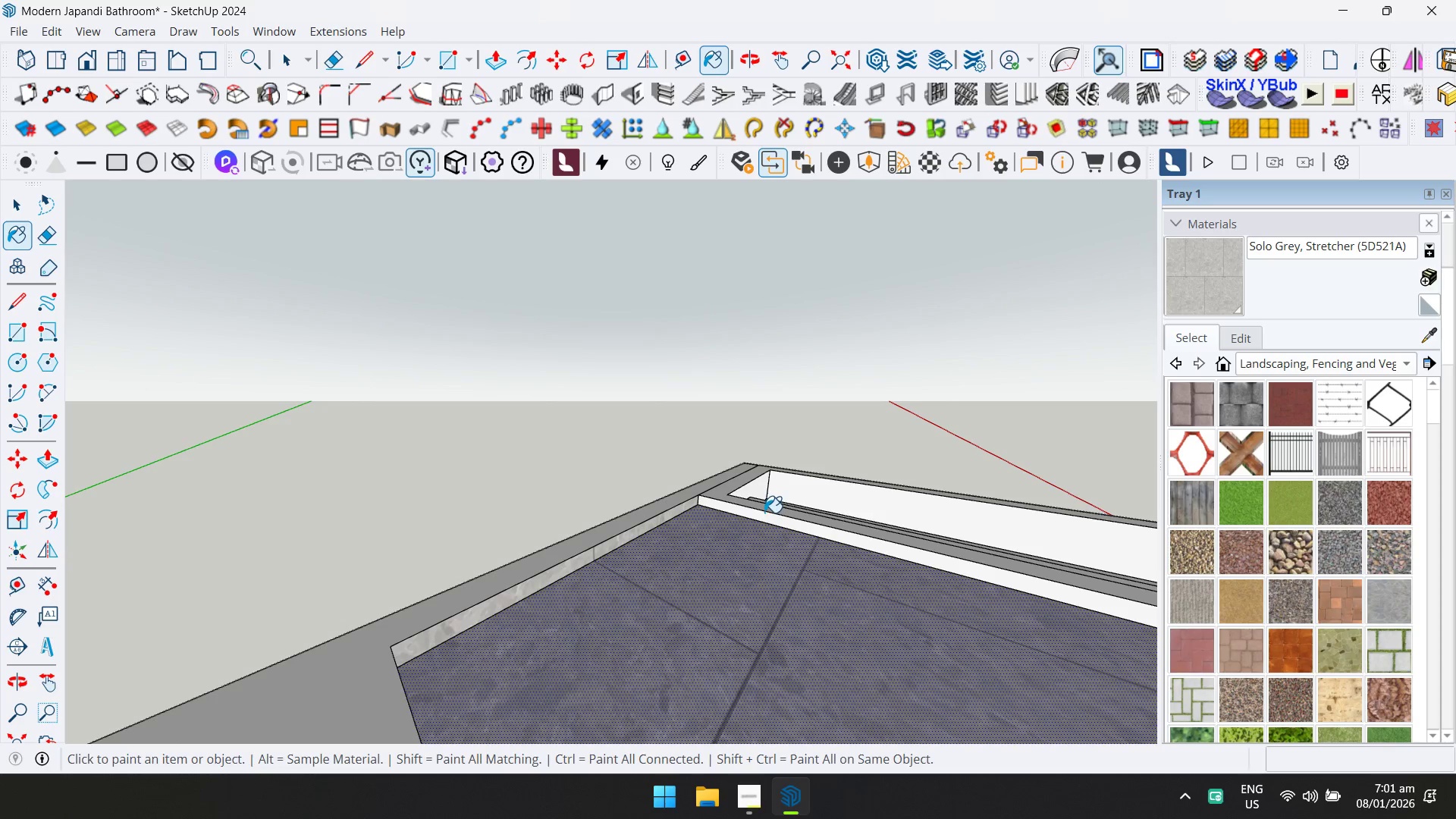 
left_click([765, 516])
 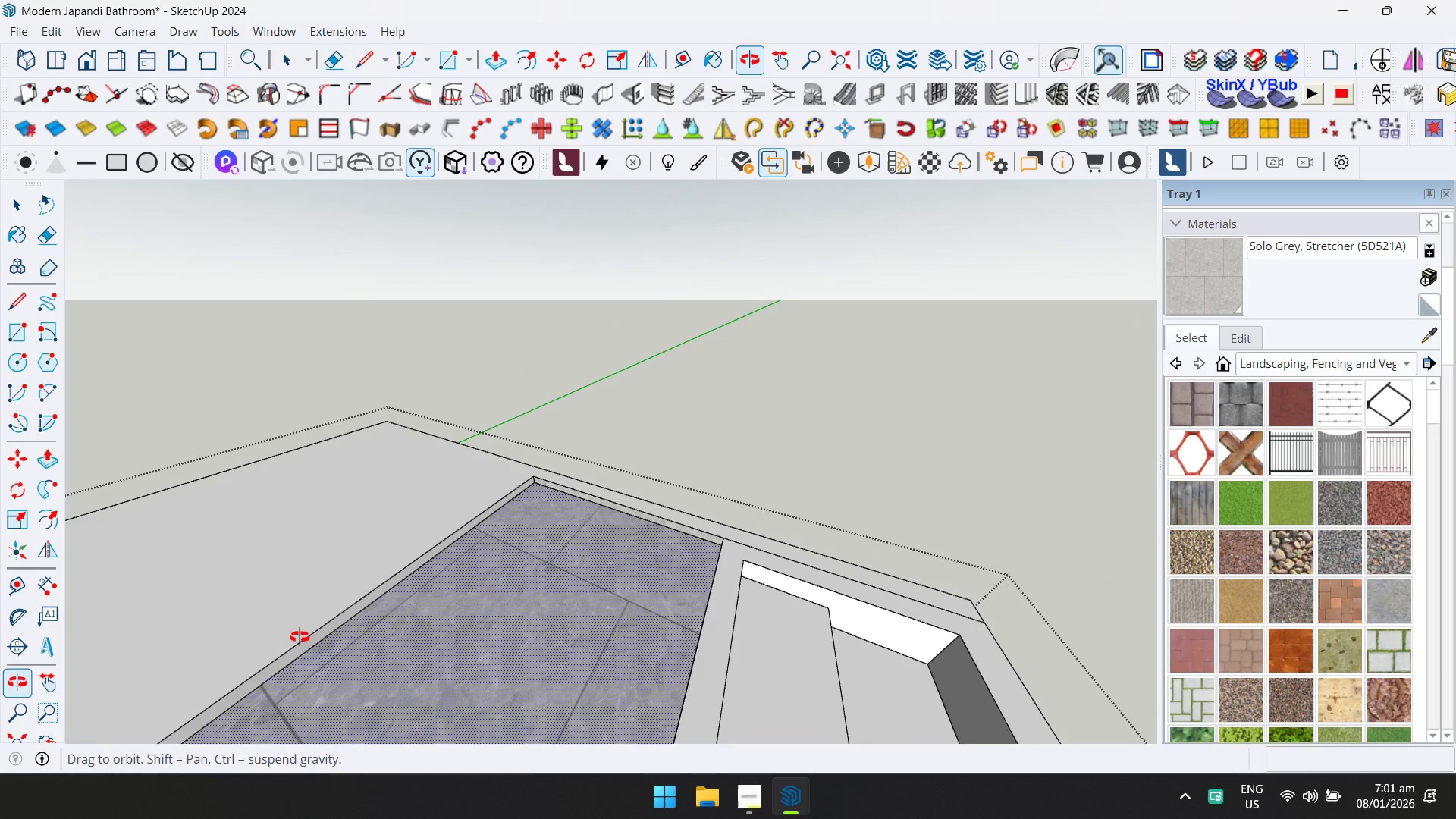 
scroll: coordinate [882, 544], scroll_direction: up, amount: 8.0
 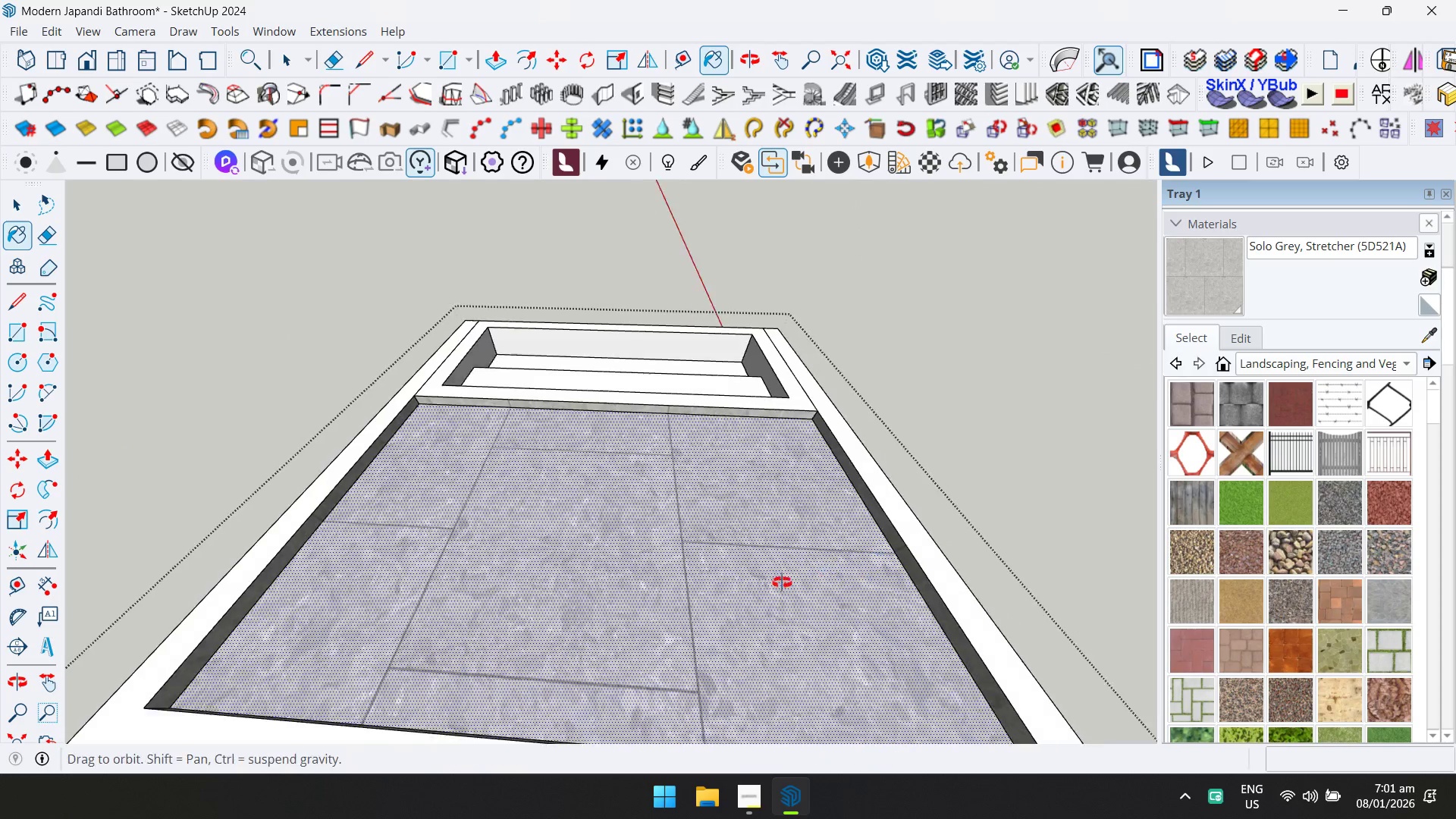 
key(Space)
 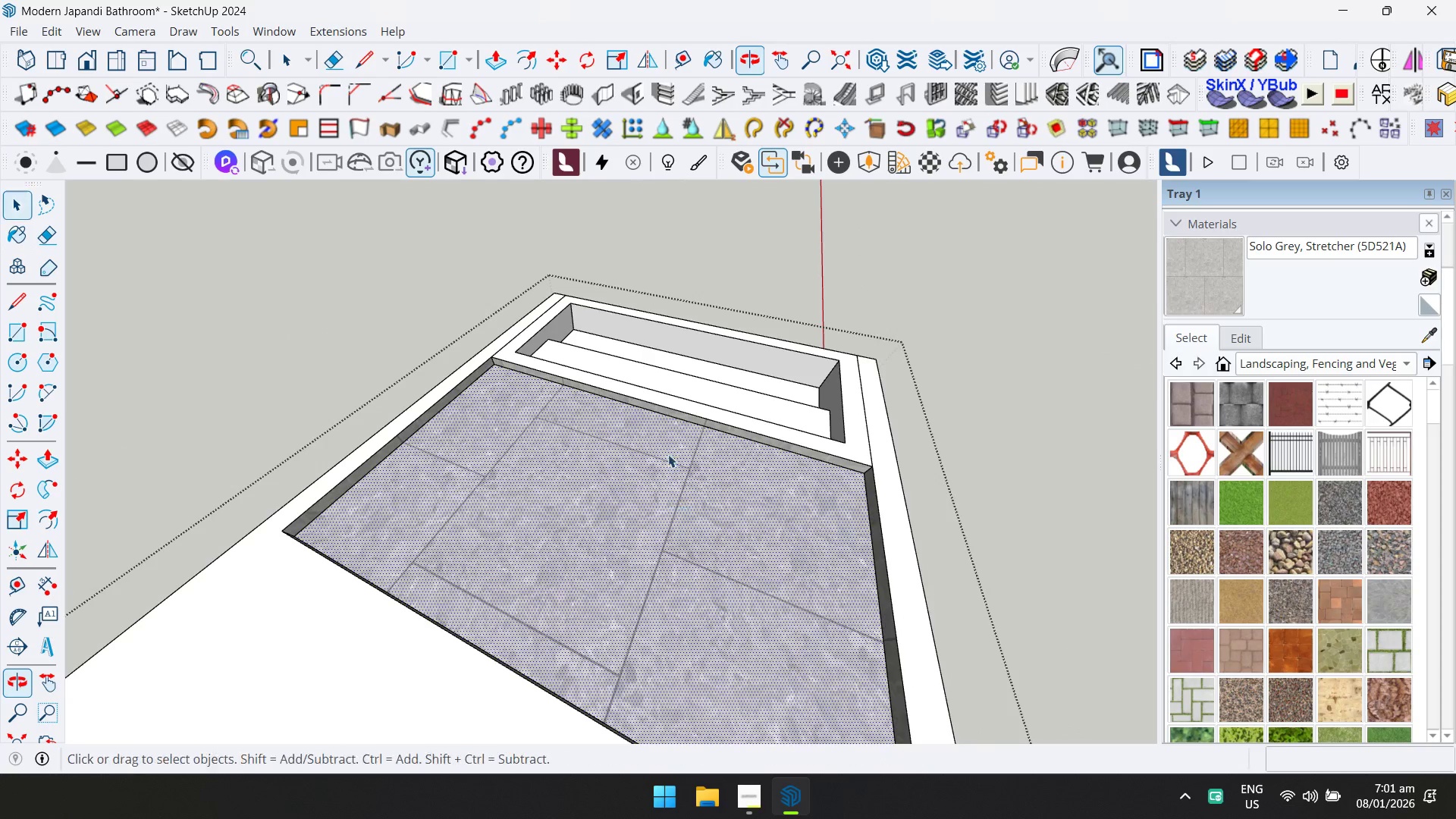 
key(T)
 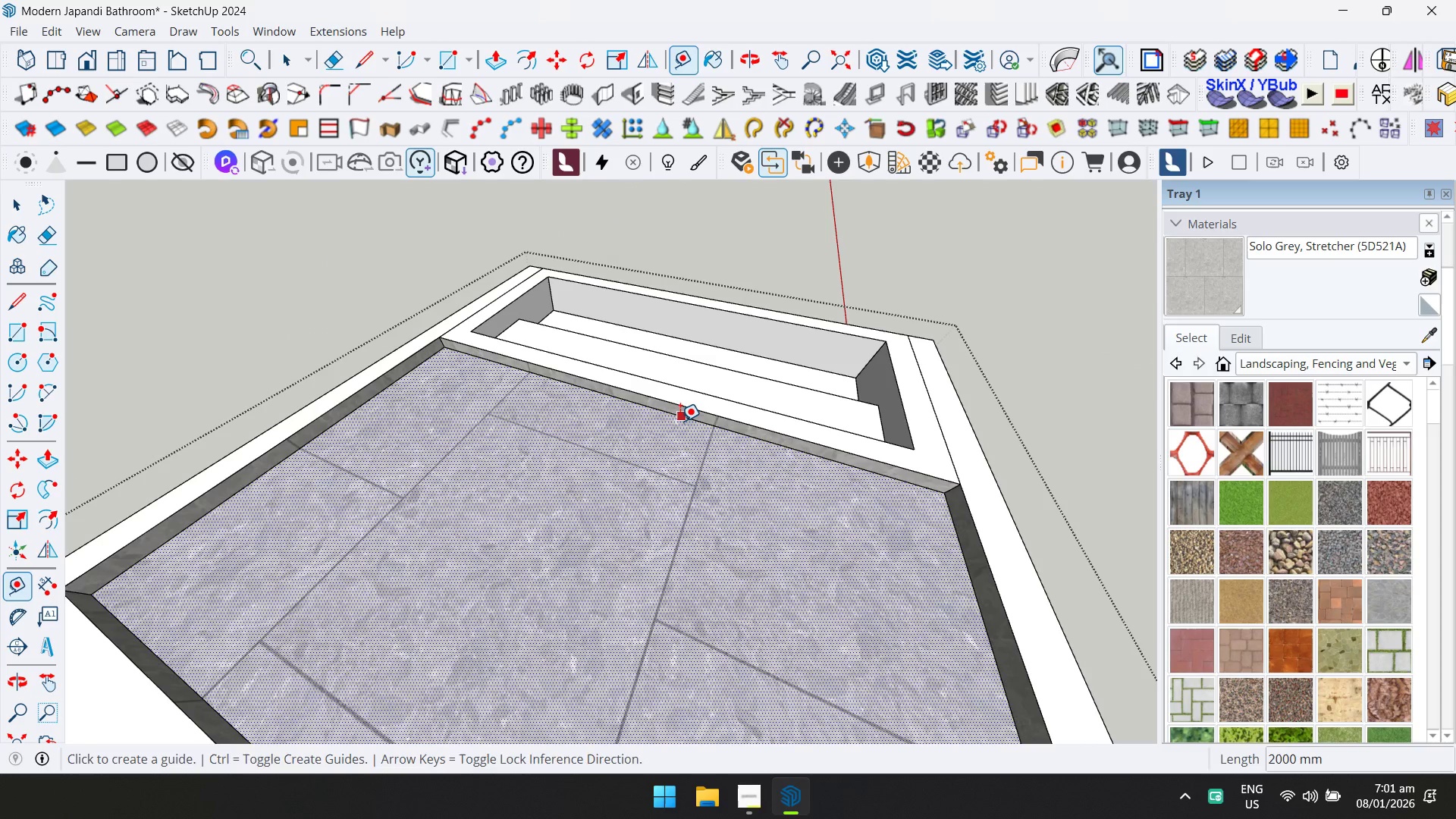 
scroll: coordinate [679, 424], scroll_direction: up, amount: 3.0
 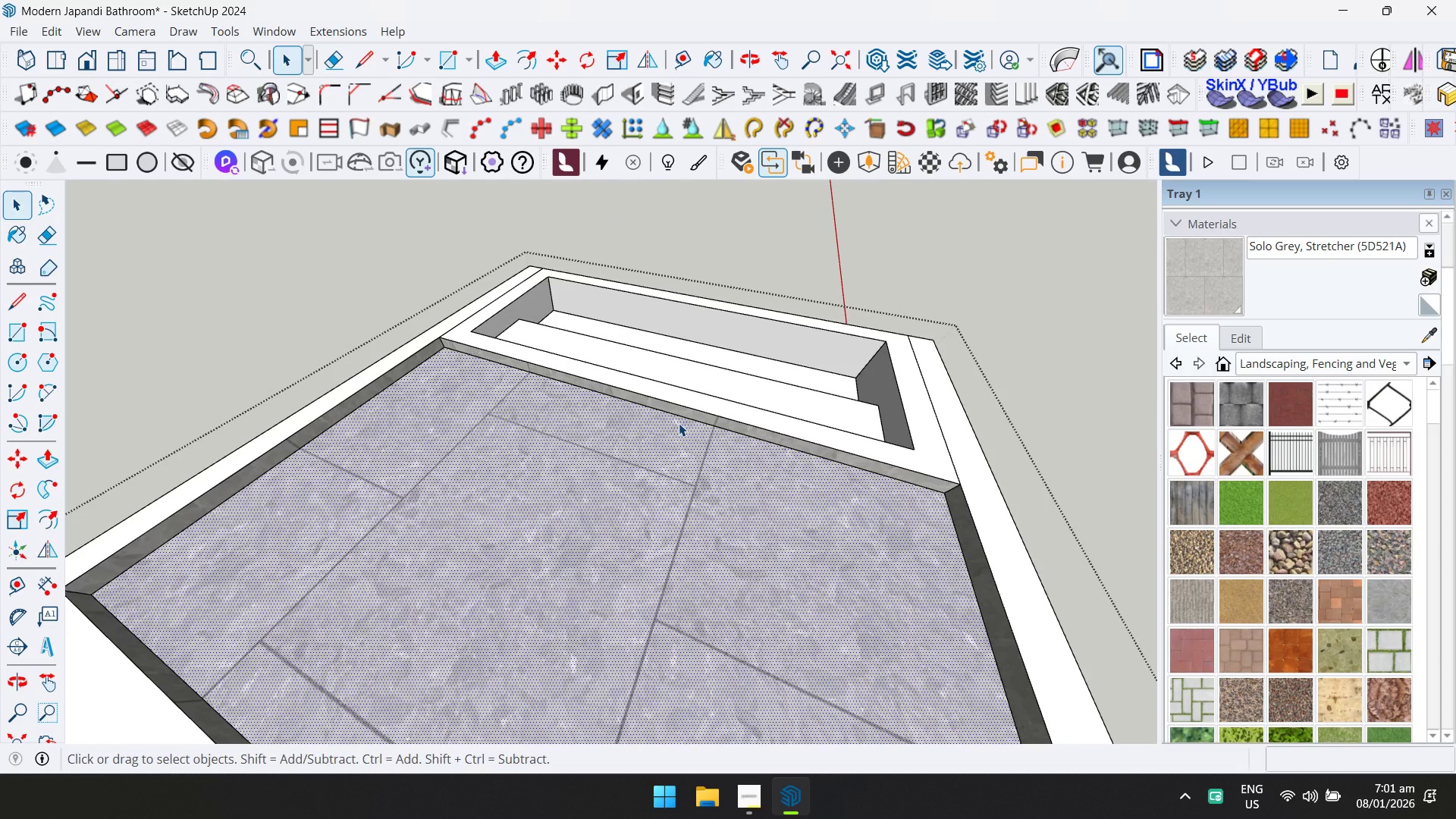 
left_click([680, 421])
 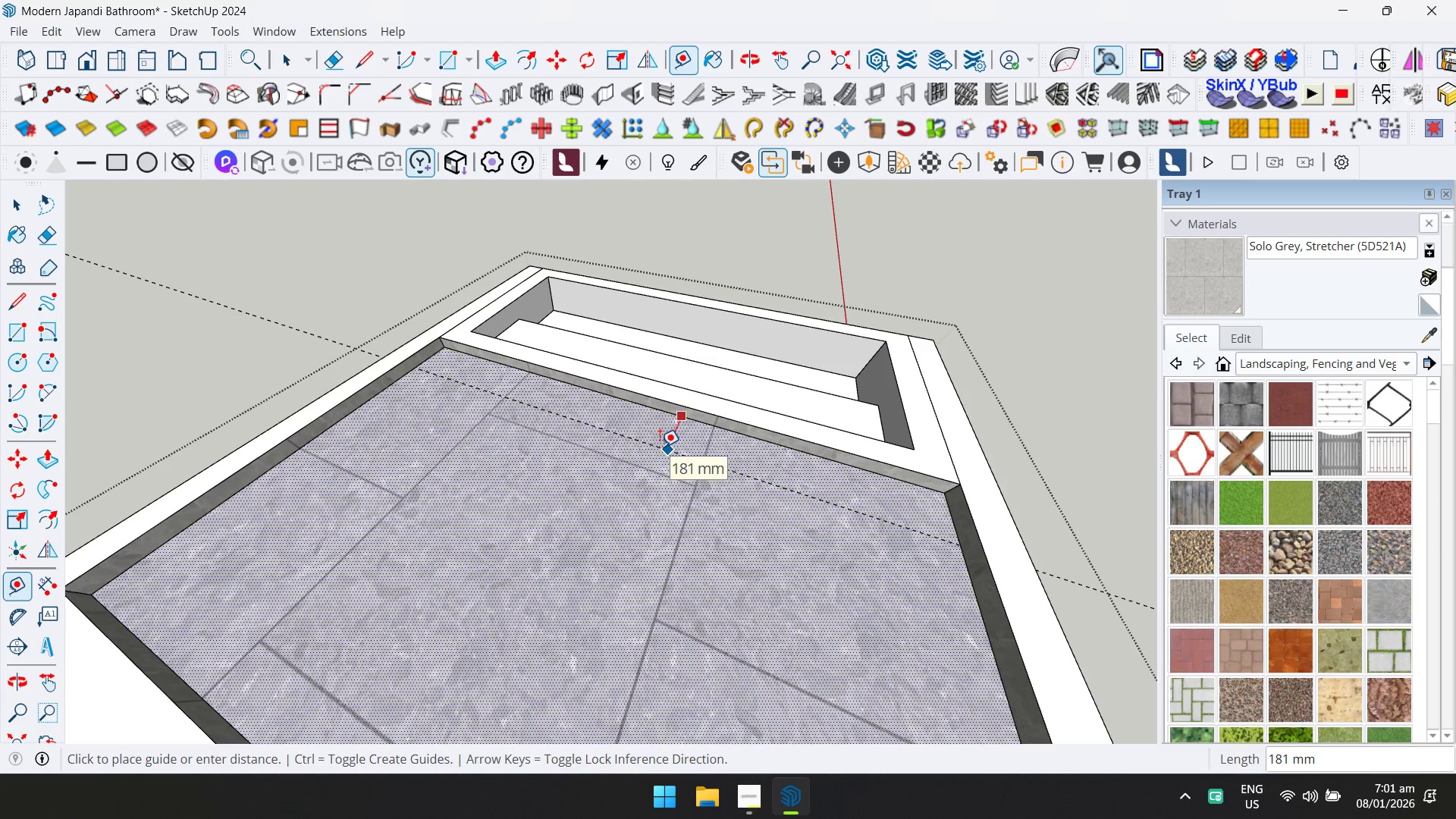 
type(200)
 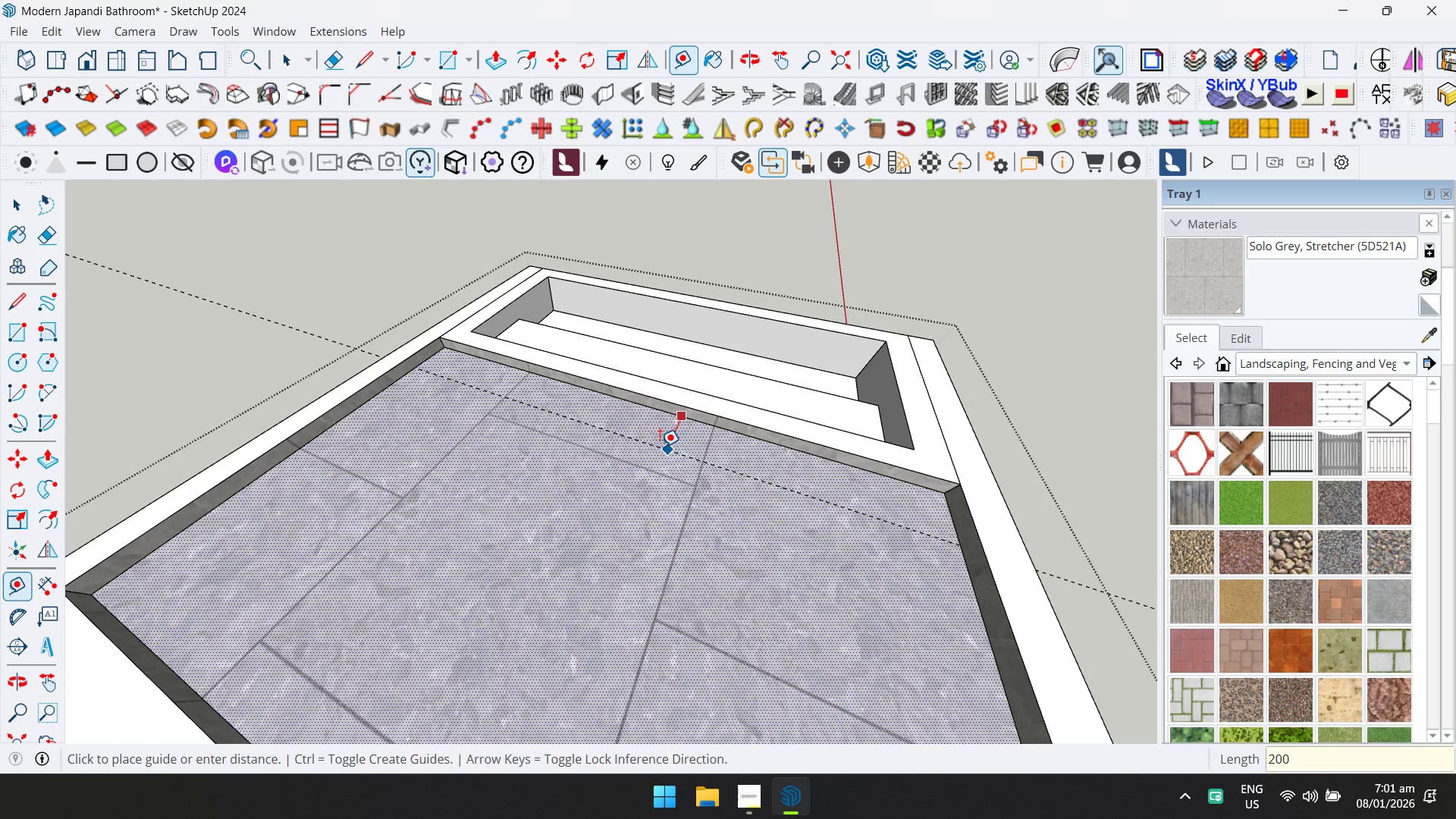 
key(Enter)
 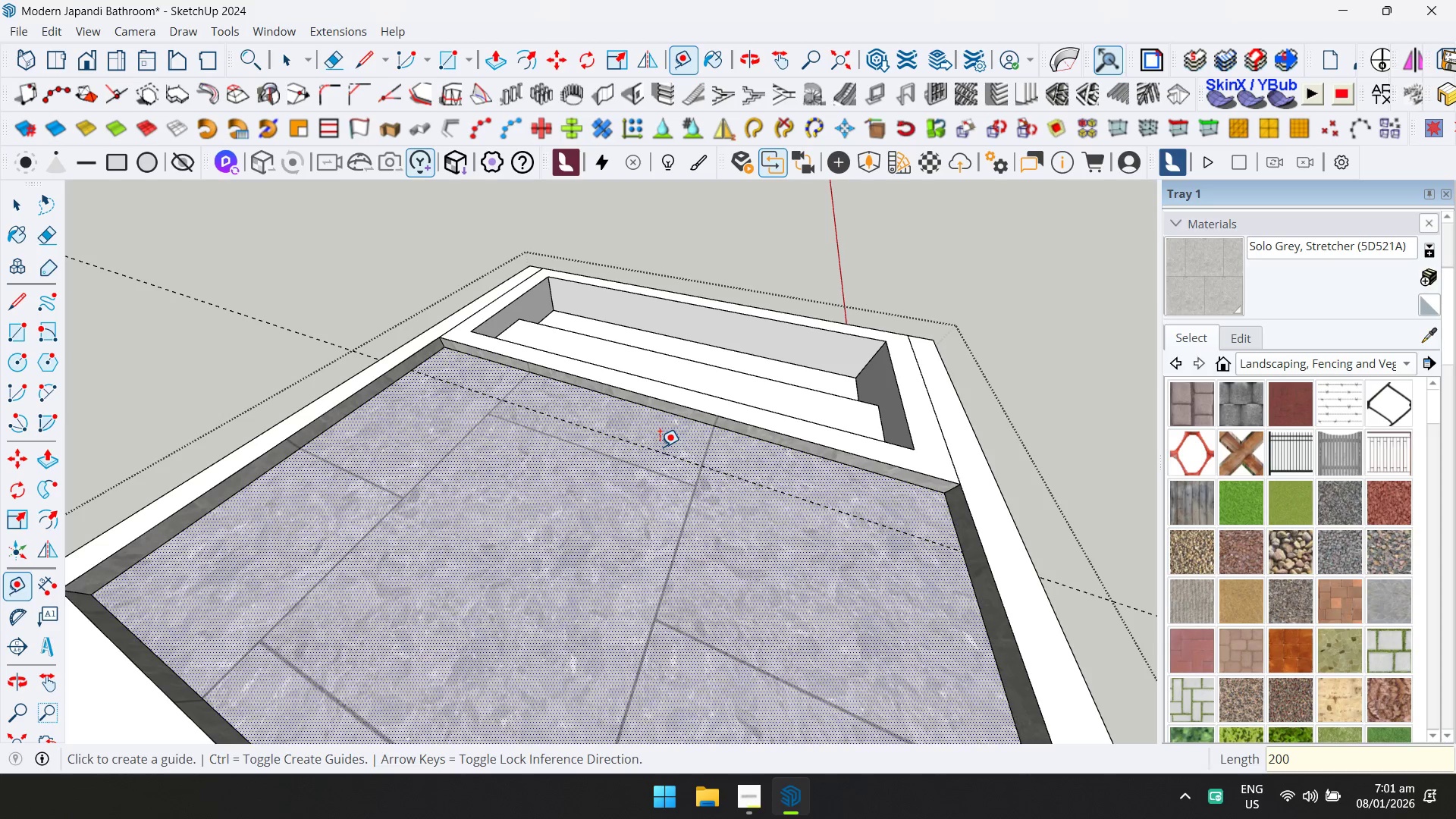 
key(L)
 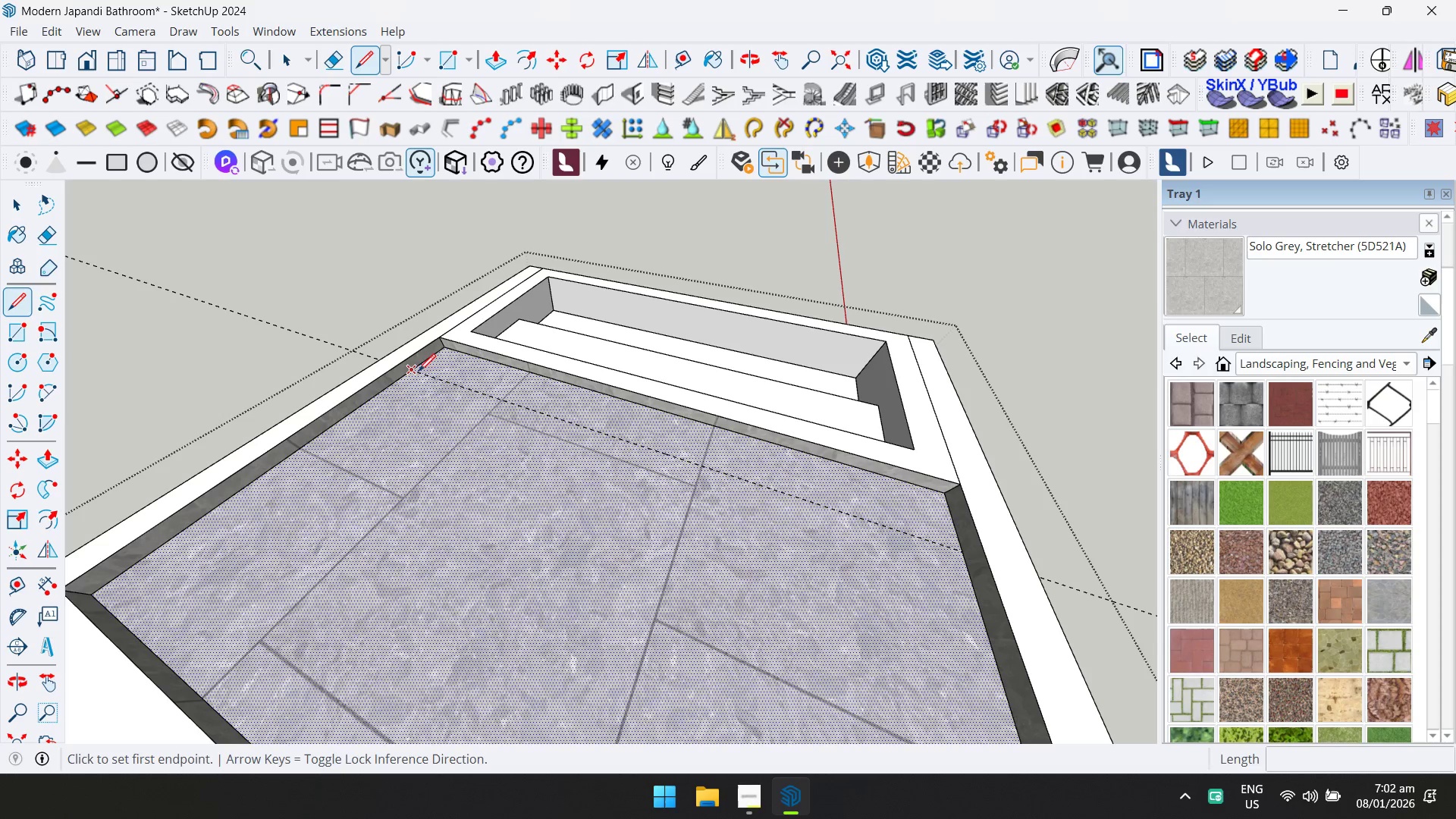 
left_click([418, 370])
 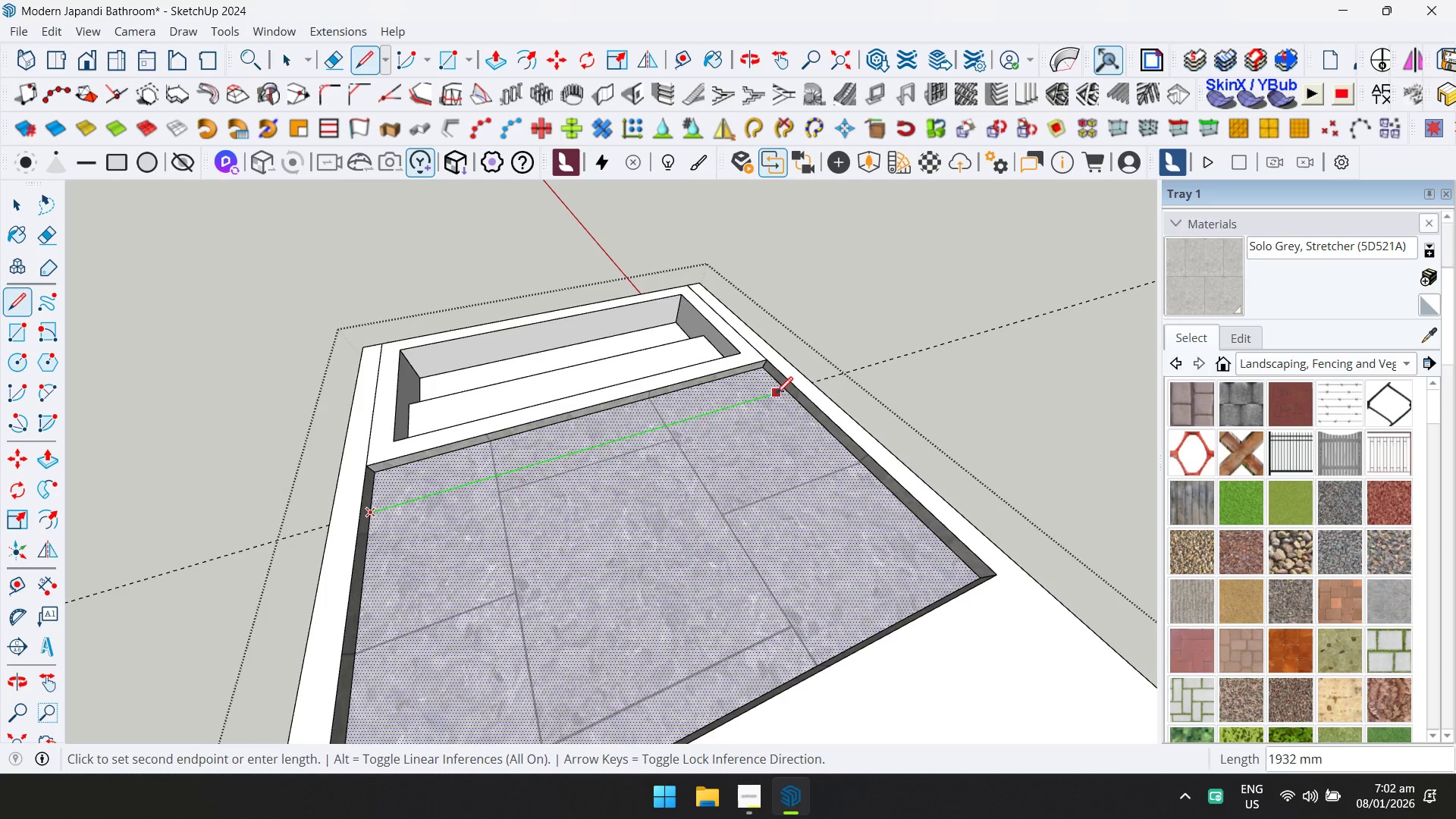 
left_click([781, 393])
 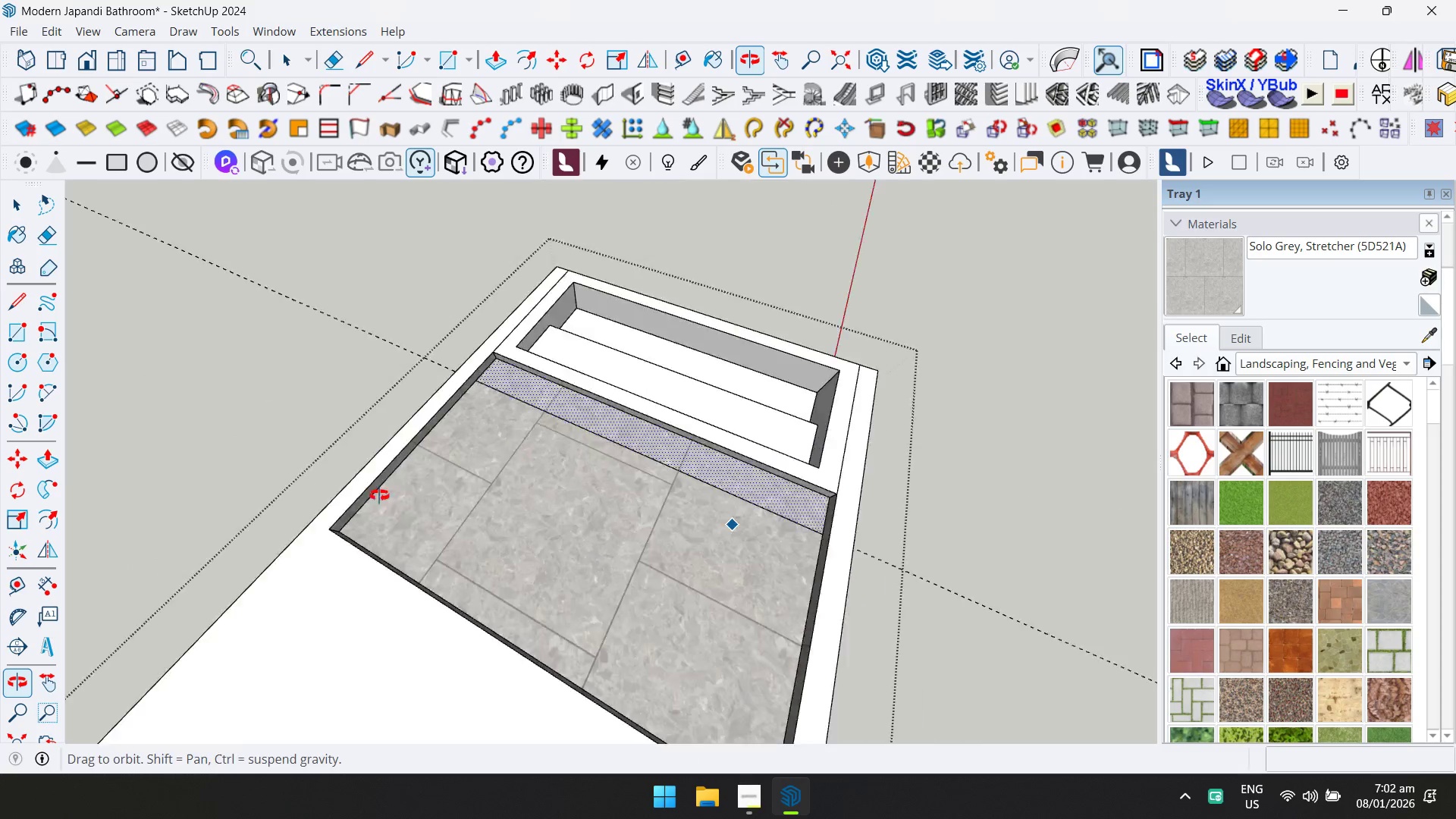 
scroll: coordinate [521, 500], scroll_direction: up, amount: 5.0
 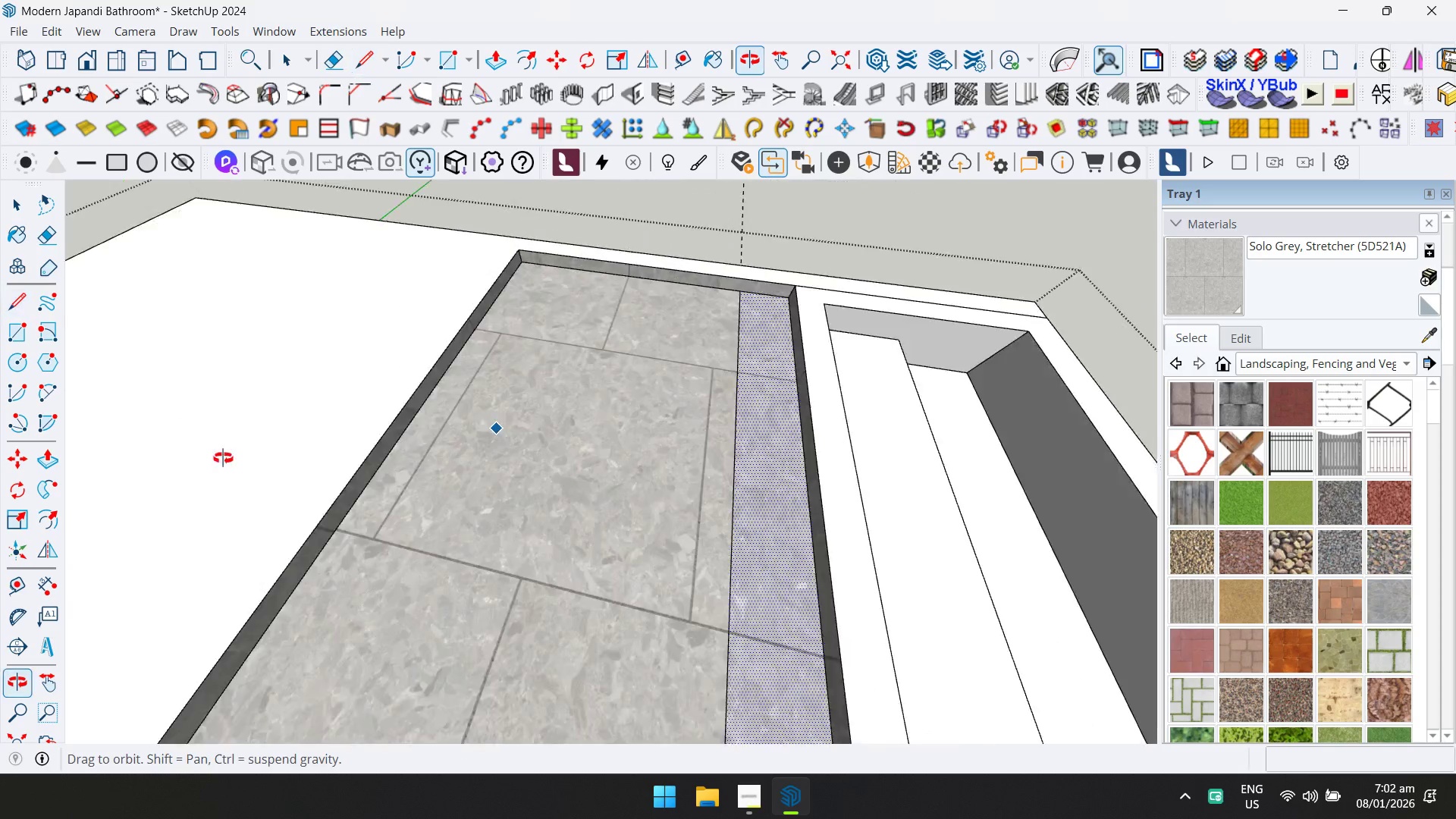 
key(G)
 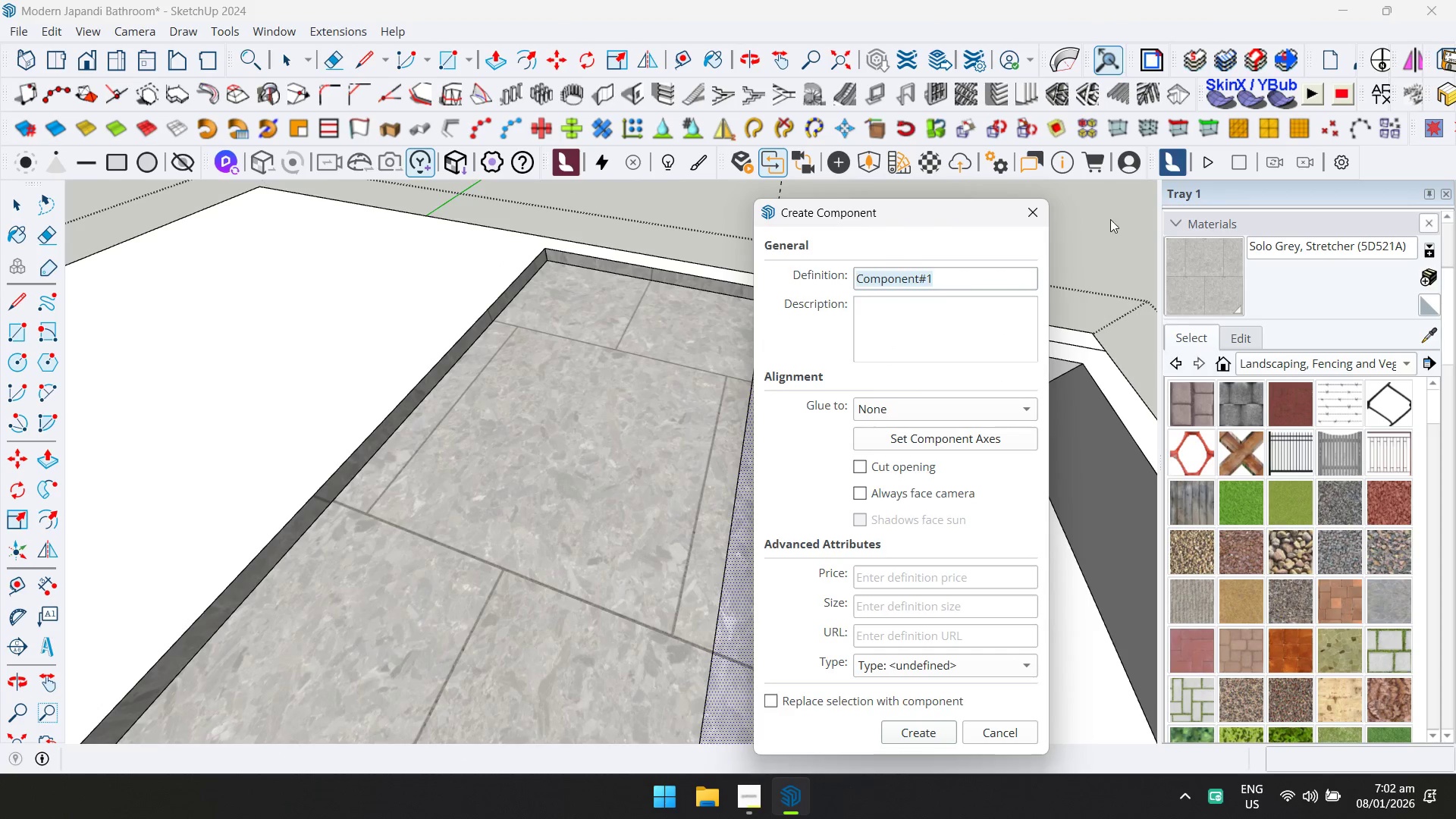 
left_click([1034, 202])
 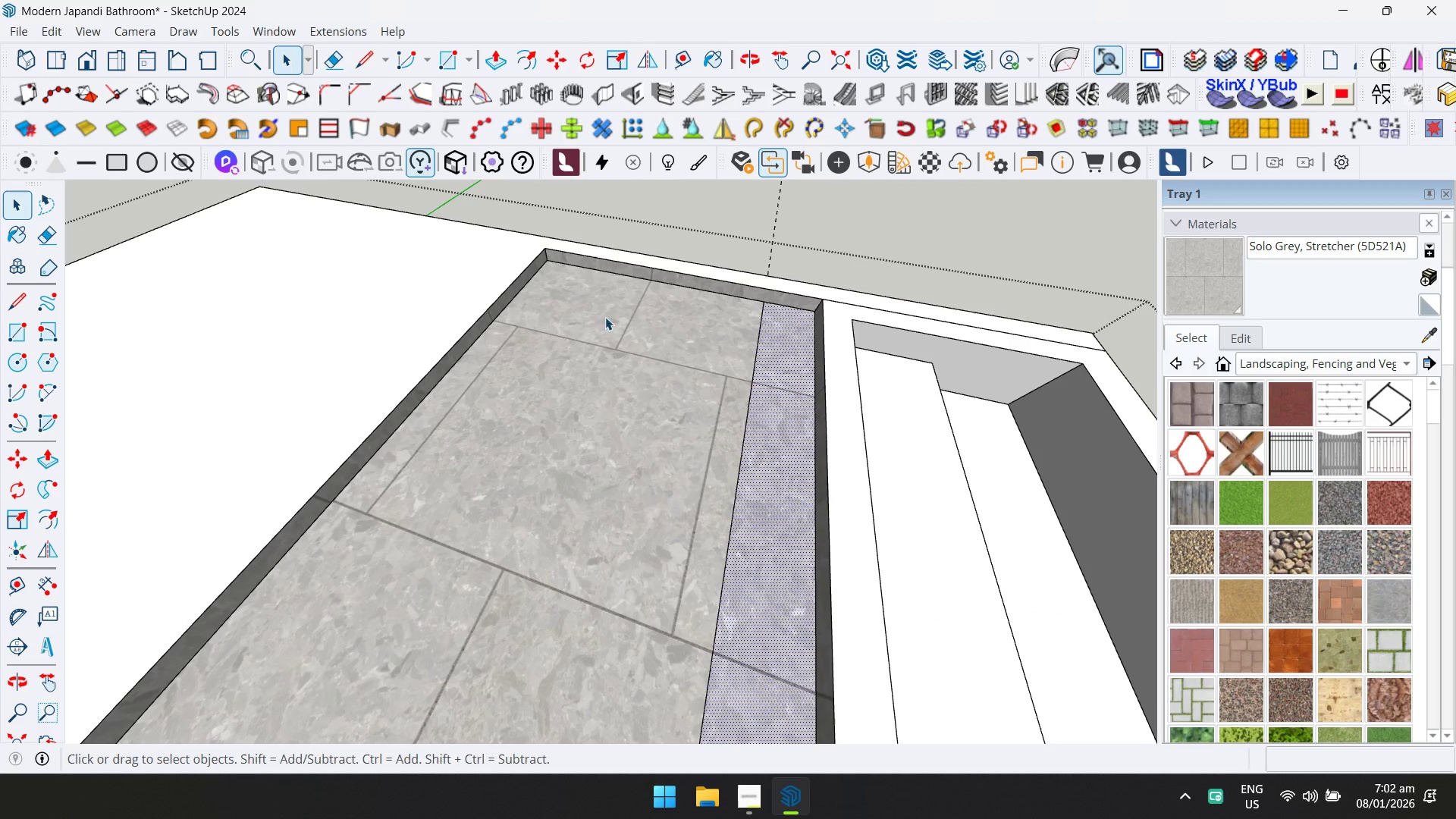 
key(T)
 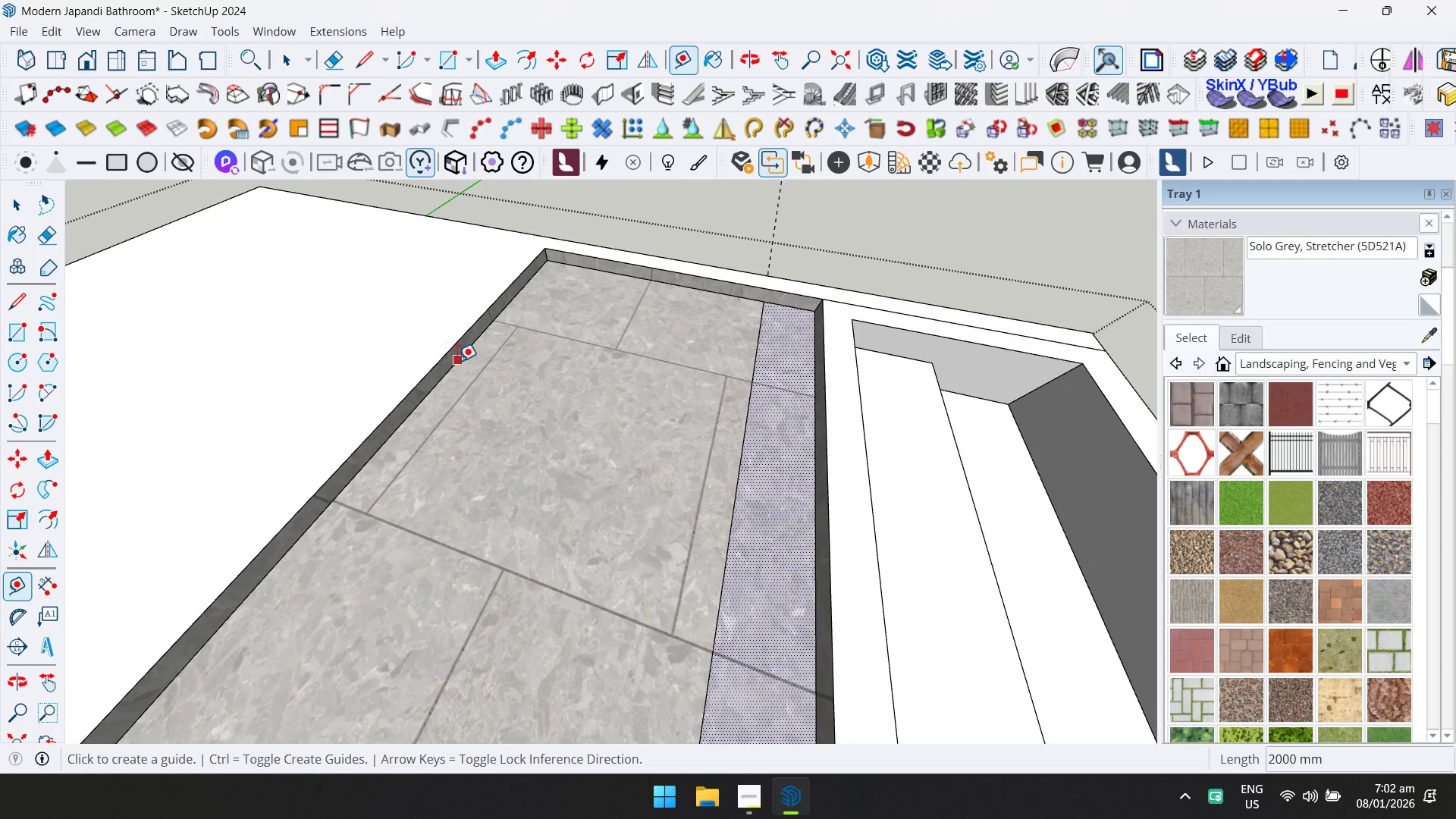 
left_click([458, 362])
 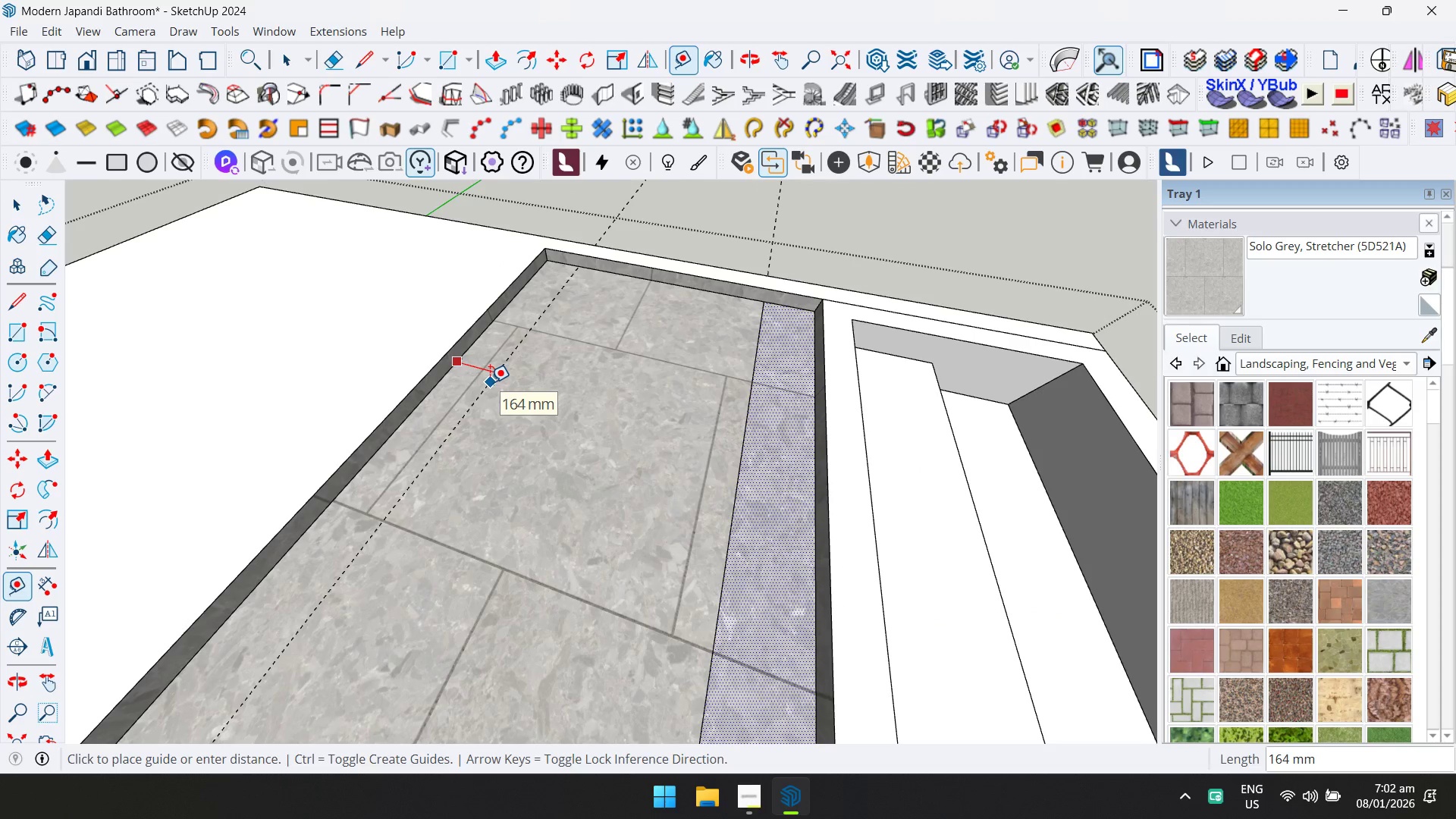 
type(100)
 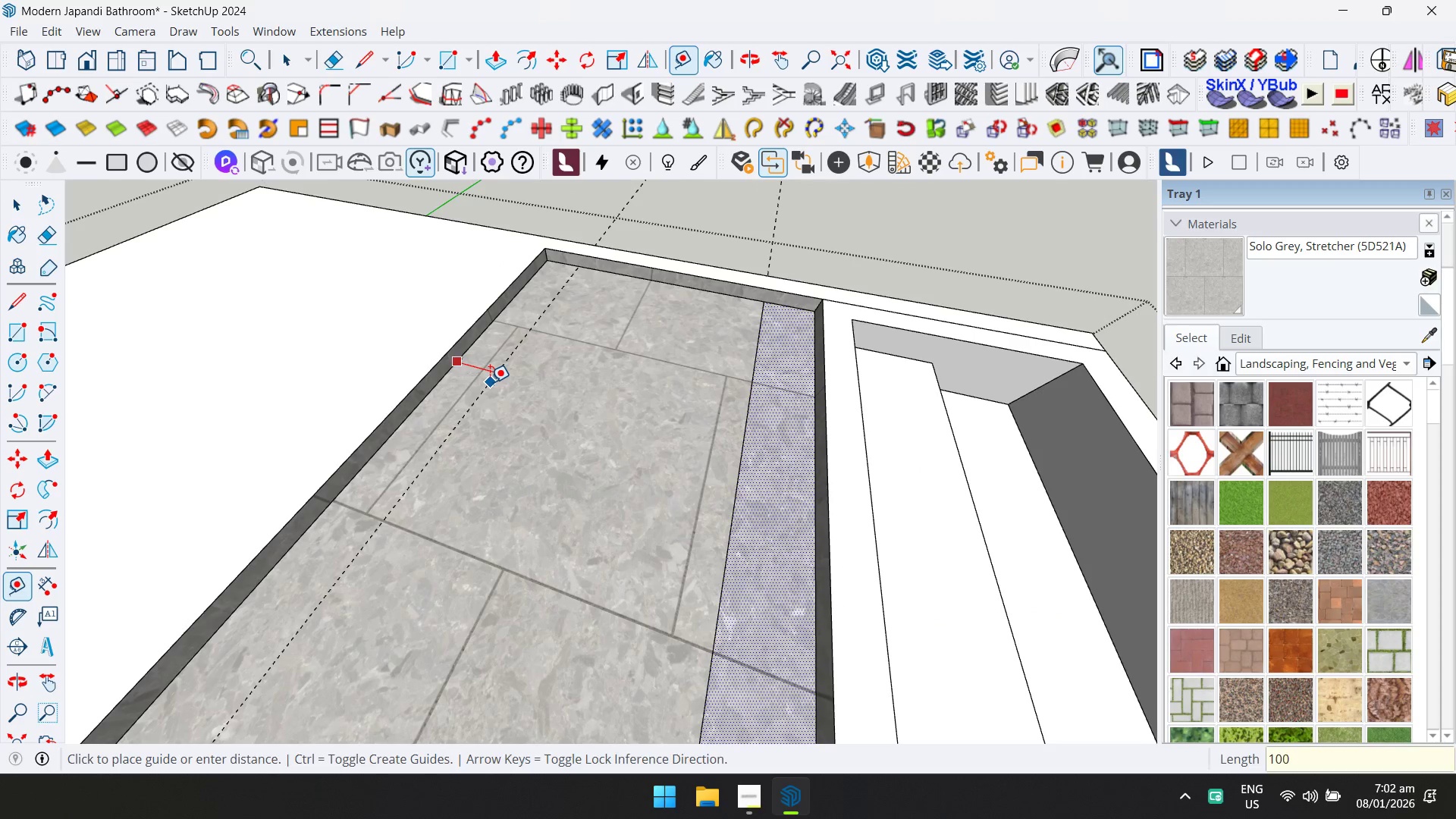 
key(Enter)
 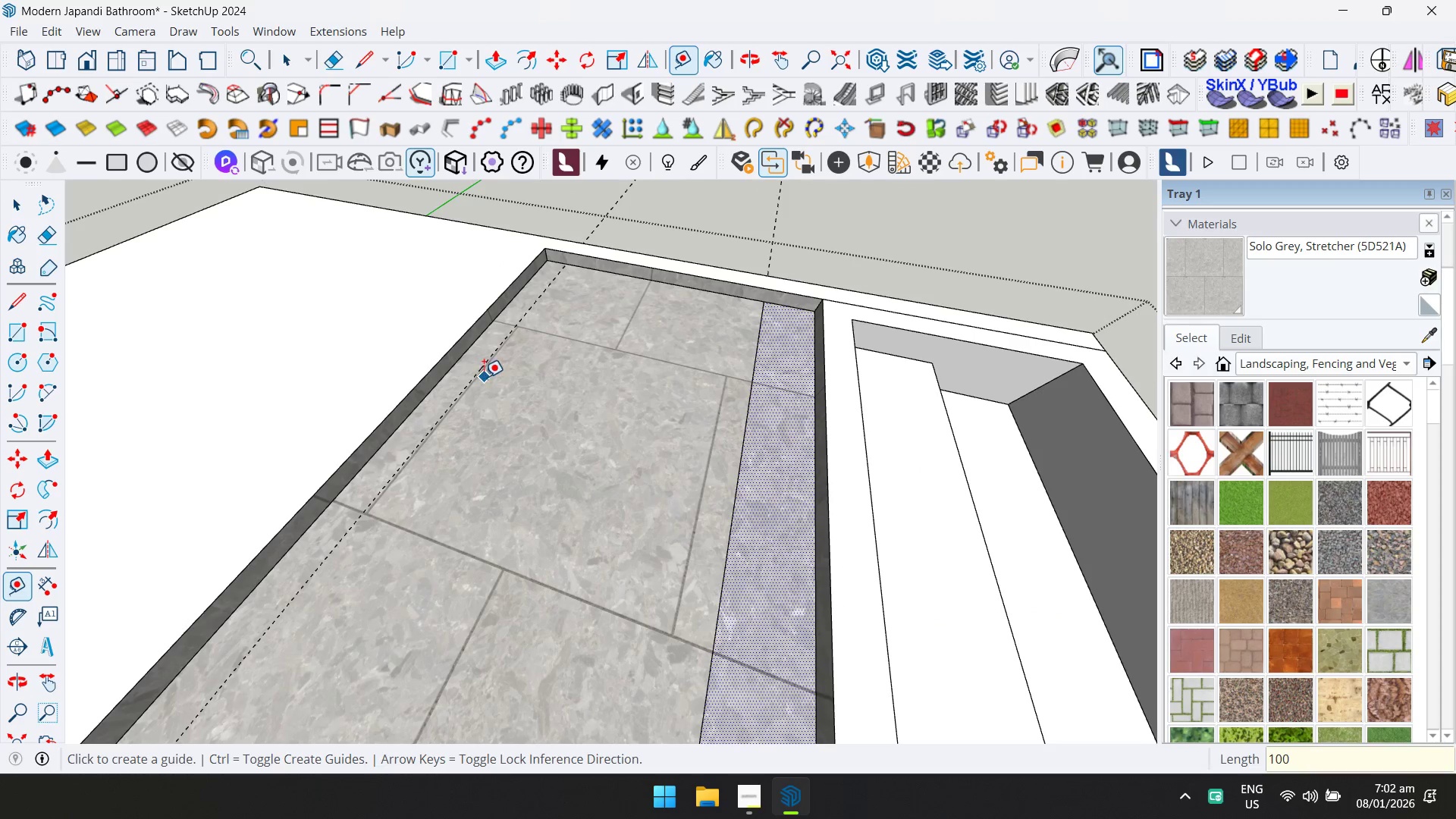 
key(L)
 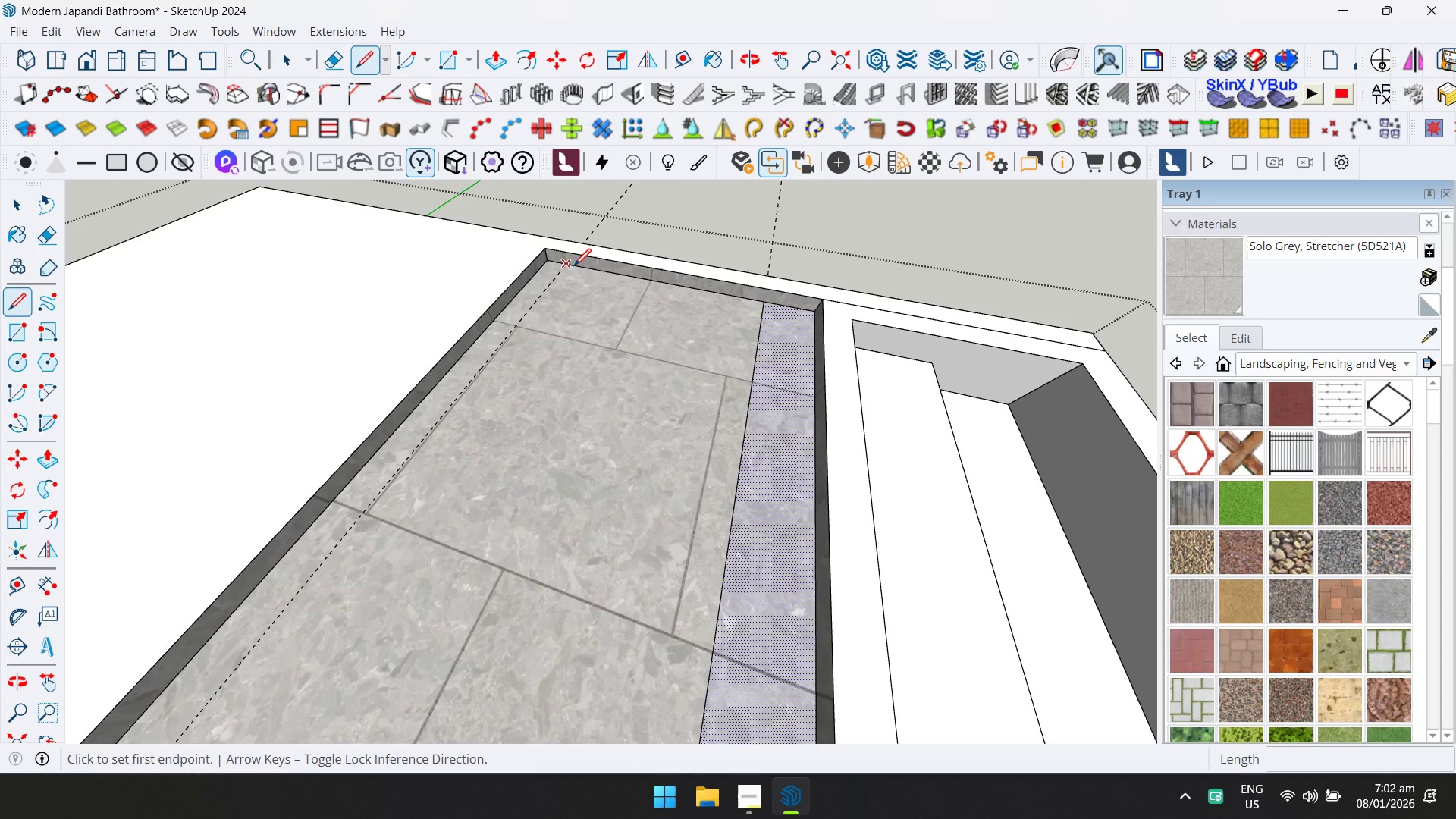 
left_click([572, 264])
 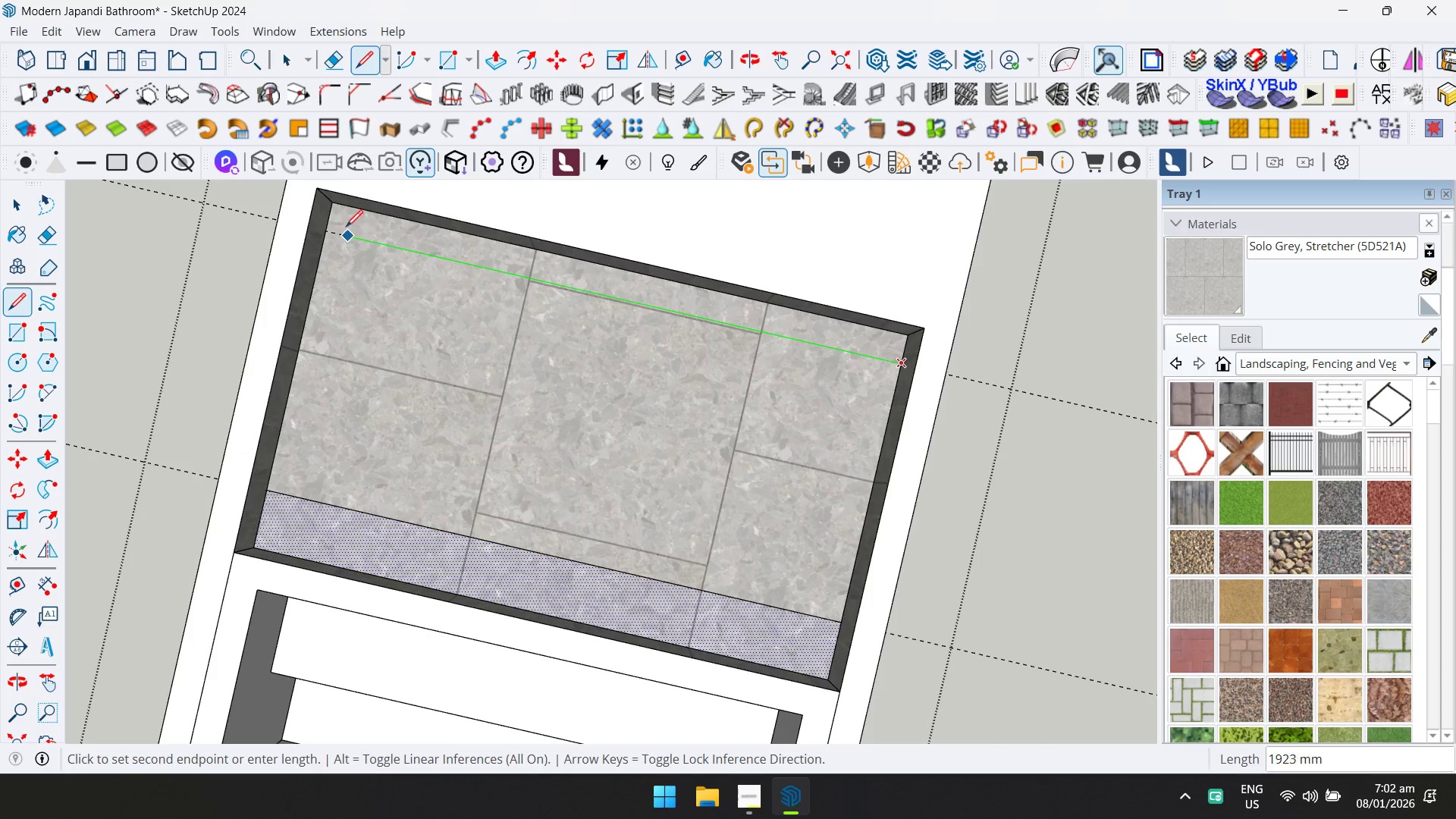 
left_click([333, 227])
 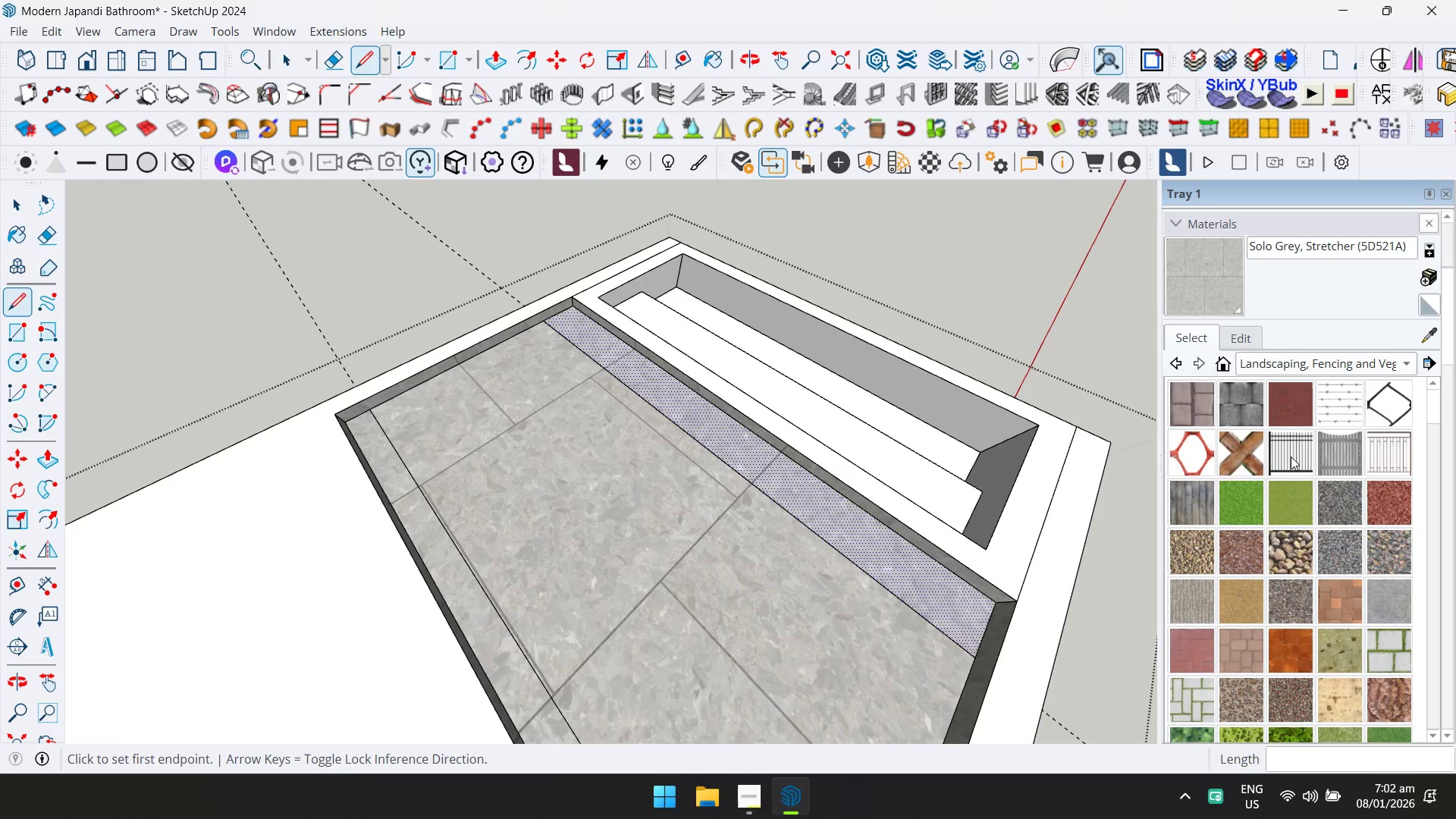 
left_click([867, 516])
 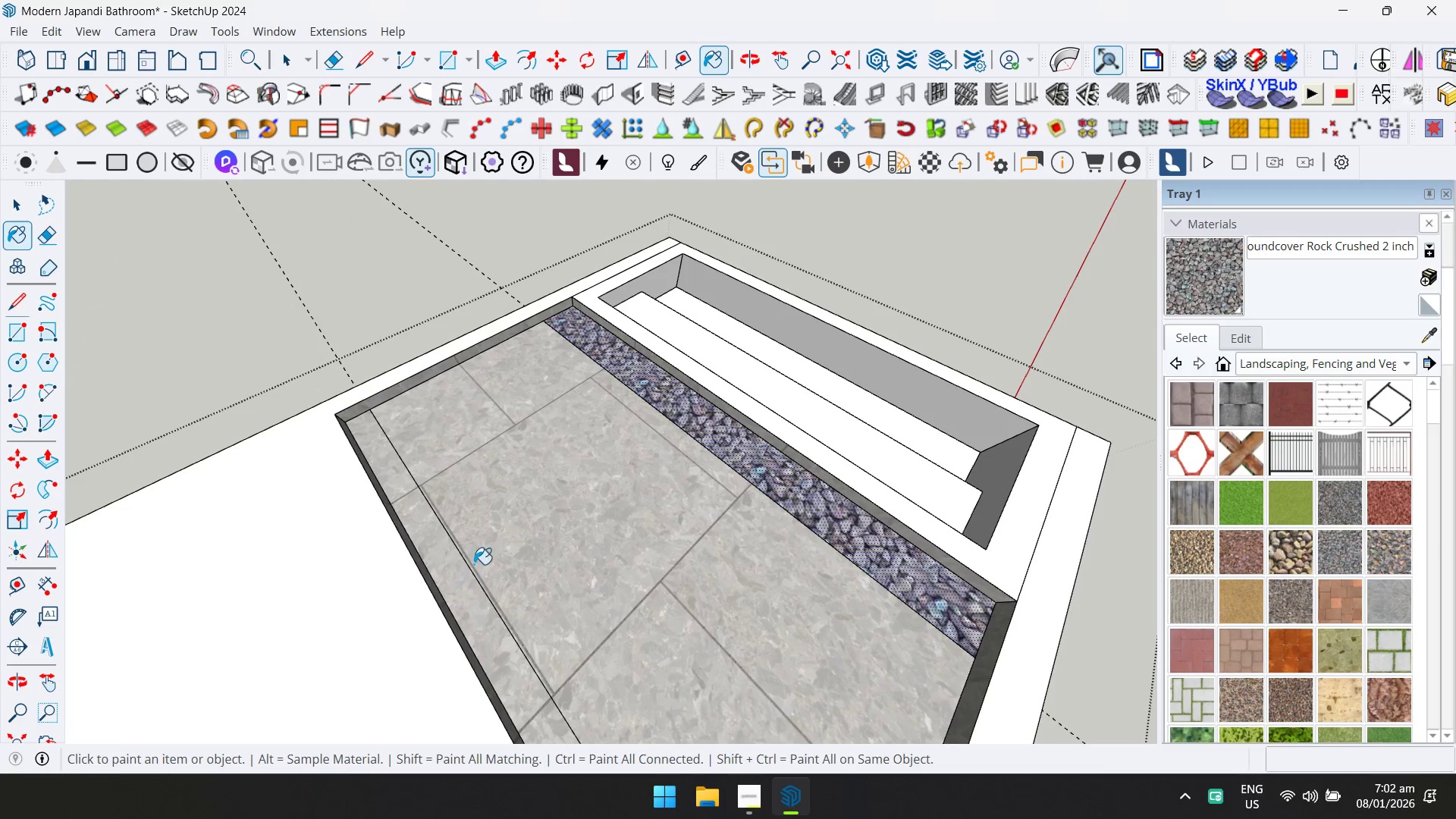 
left_click([452, 571])
 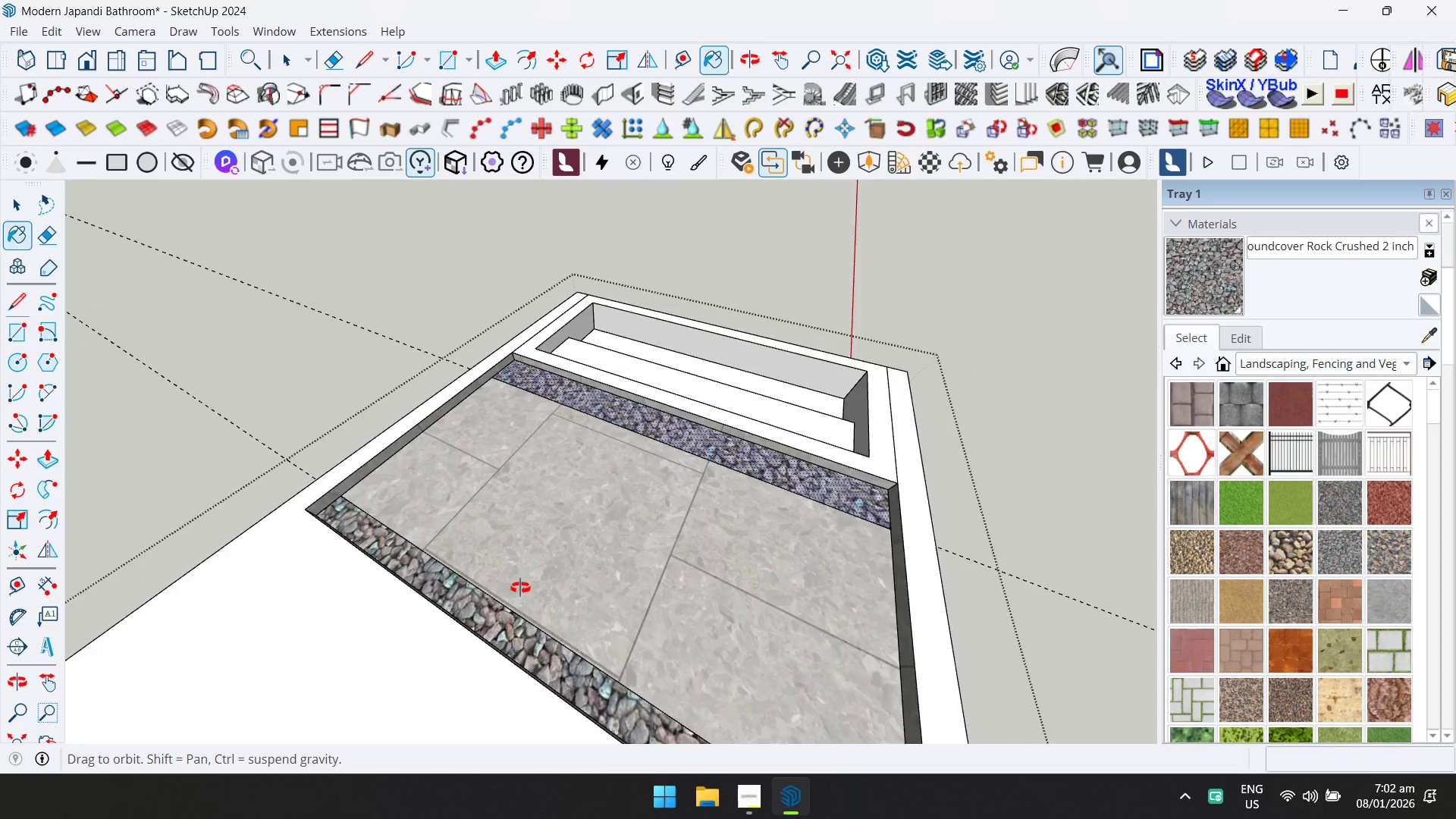 
key(Space)
 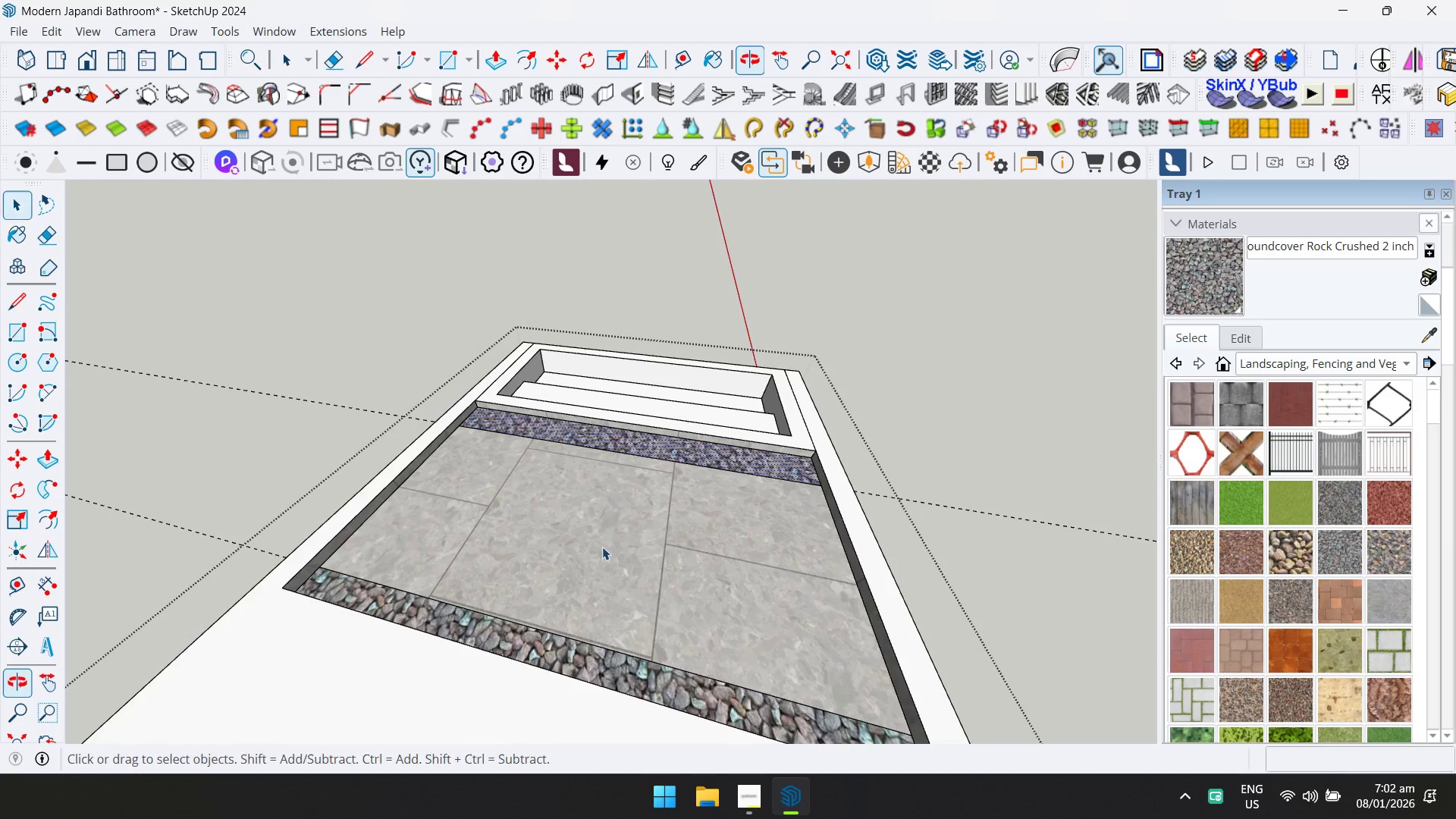 
key(Escape)
 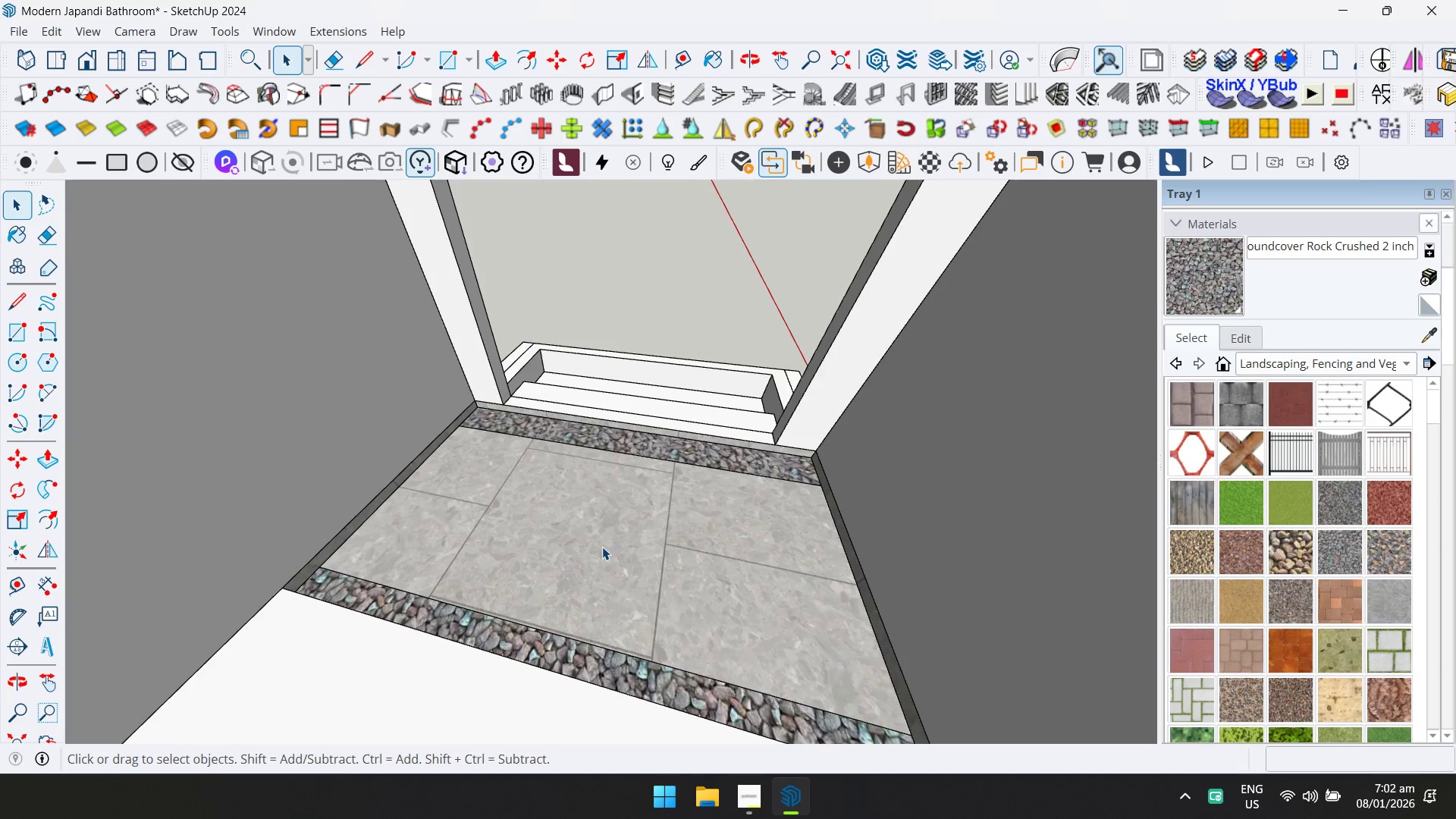 
key(Shift+1)
 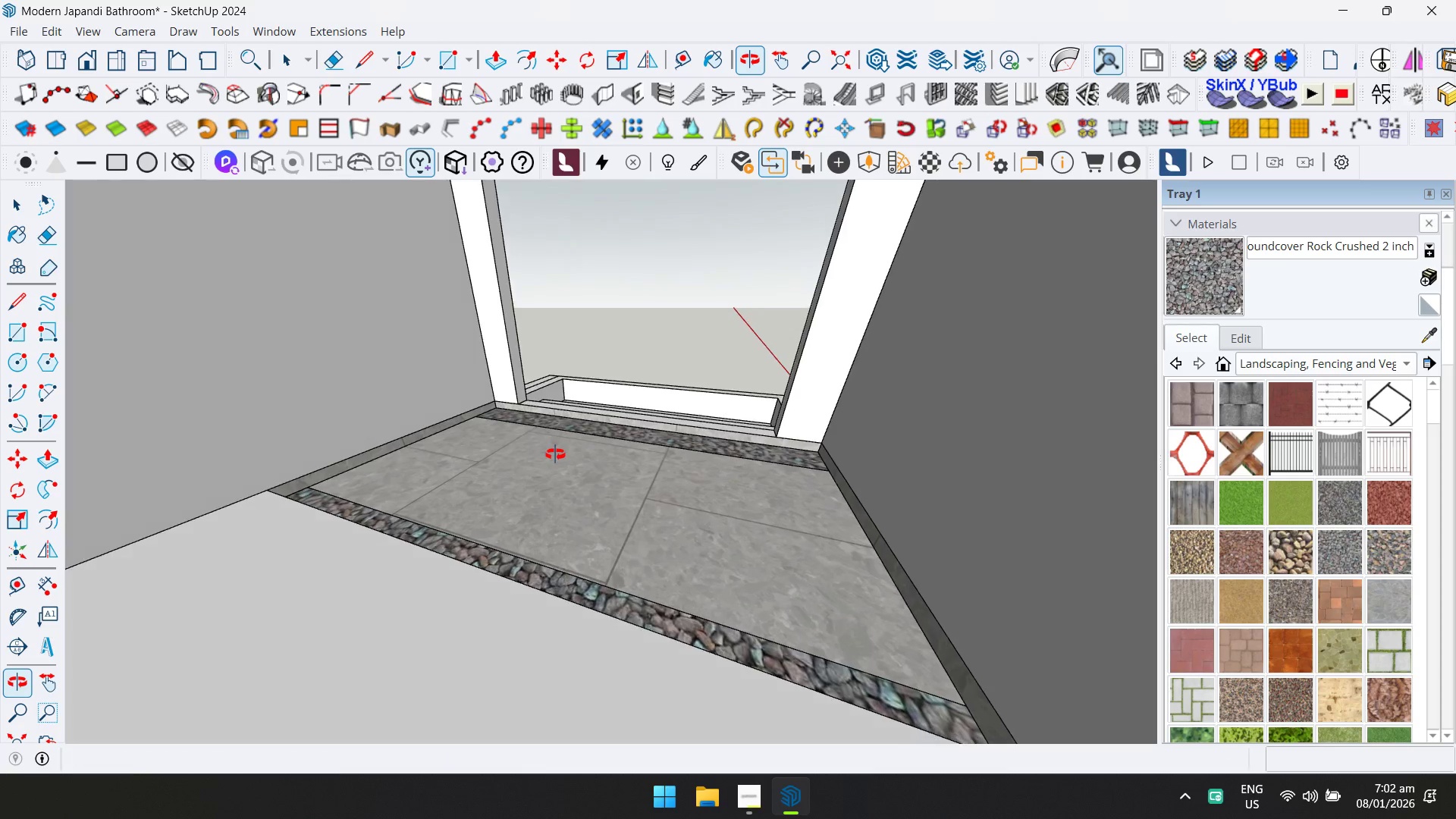 
double_click([546, 481])
 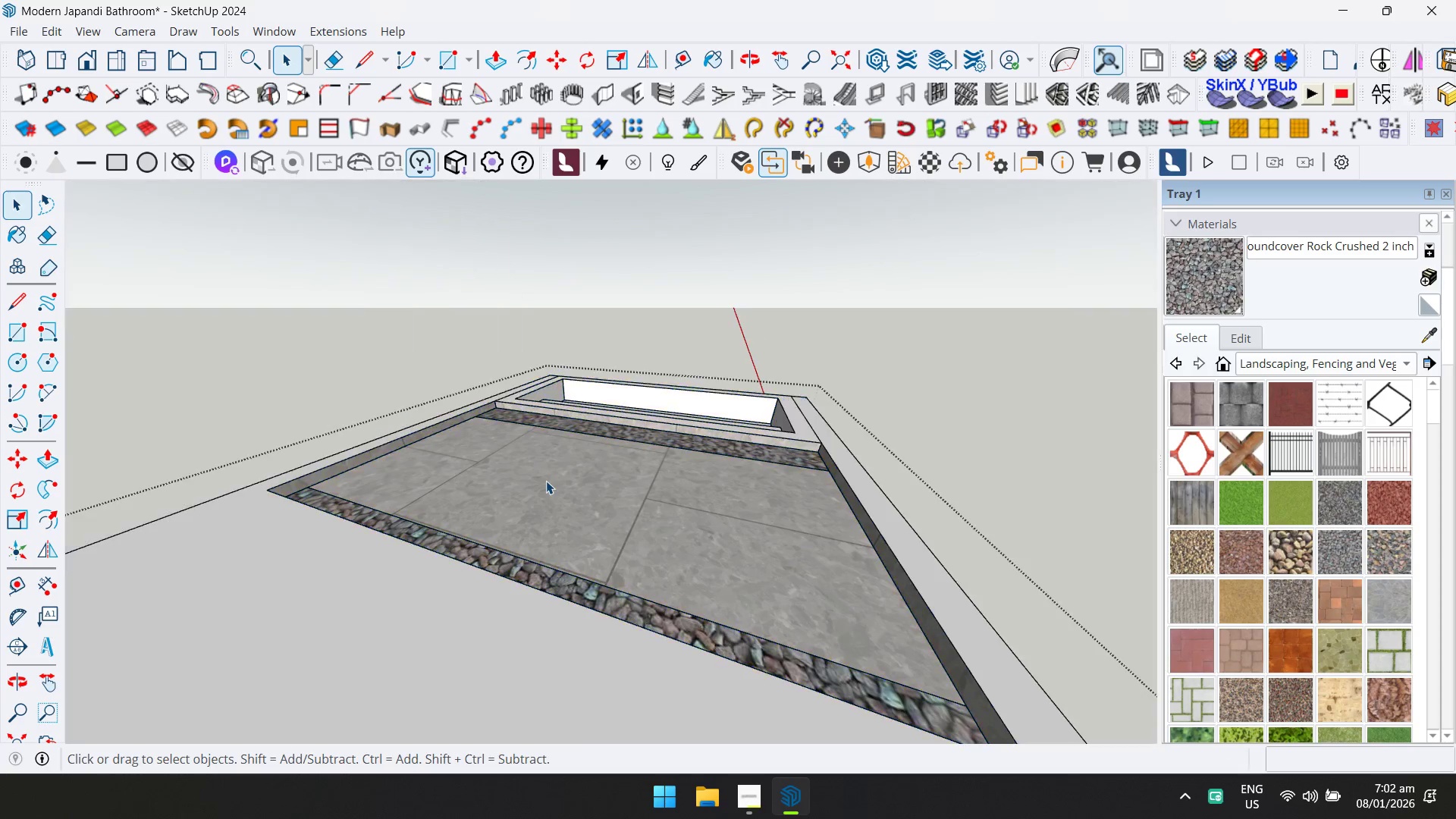 
hold_key(key=ShiftLeft, duration=0.33)
 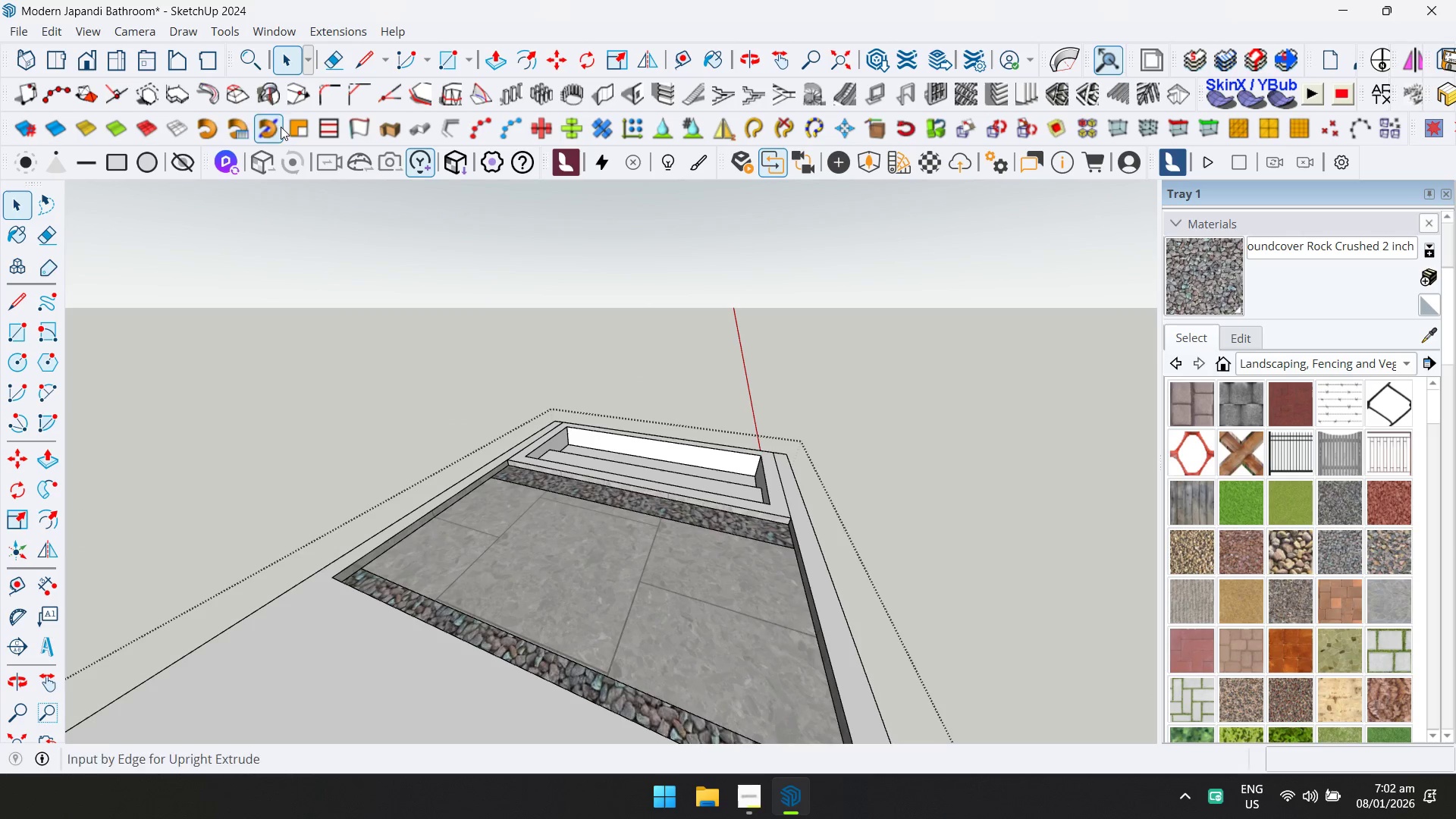 
key(Control+ControlLeft)
 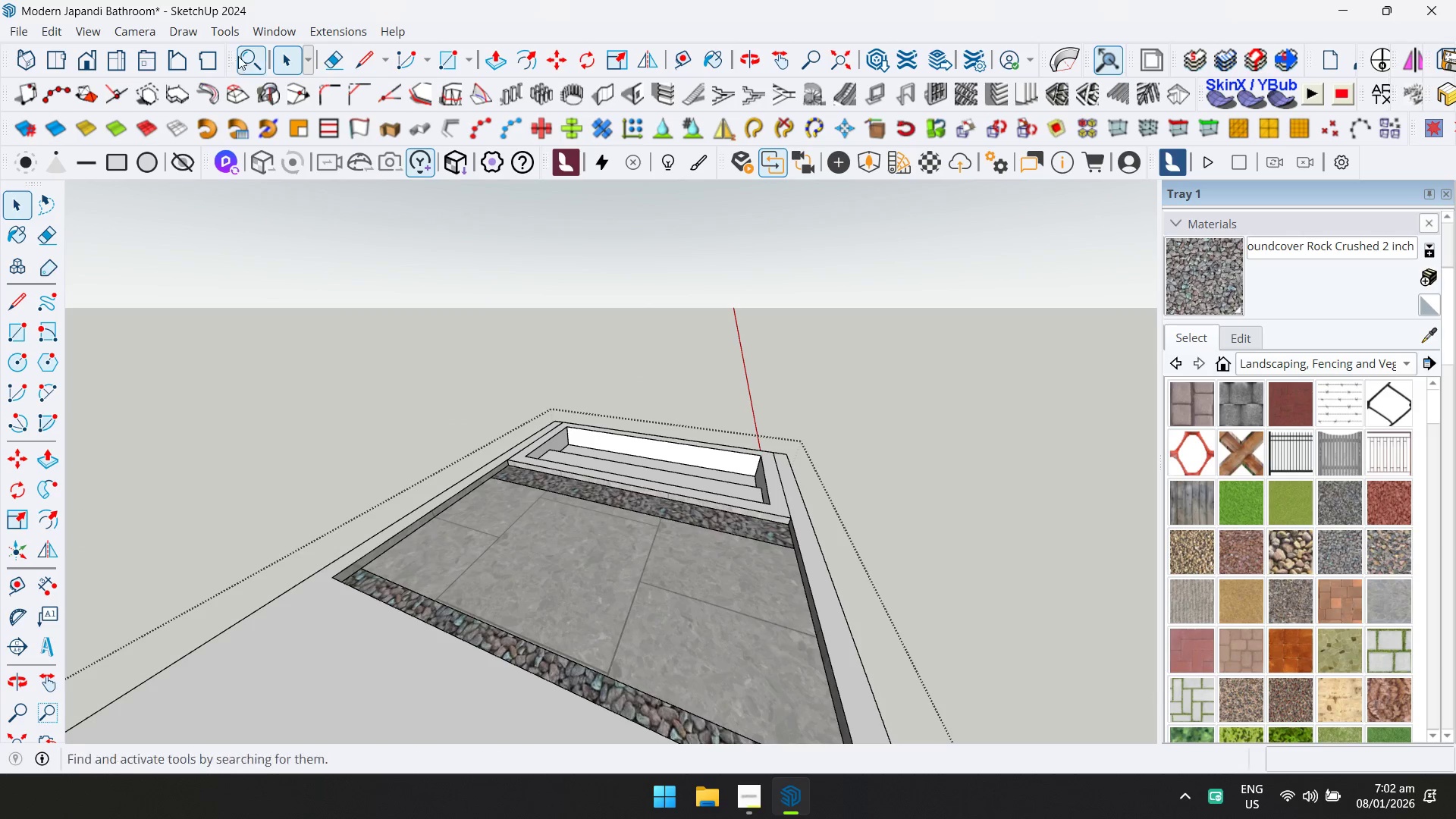 
scroll: coordinate [545, 481], scroll_direction: down, amount: 2.0
 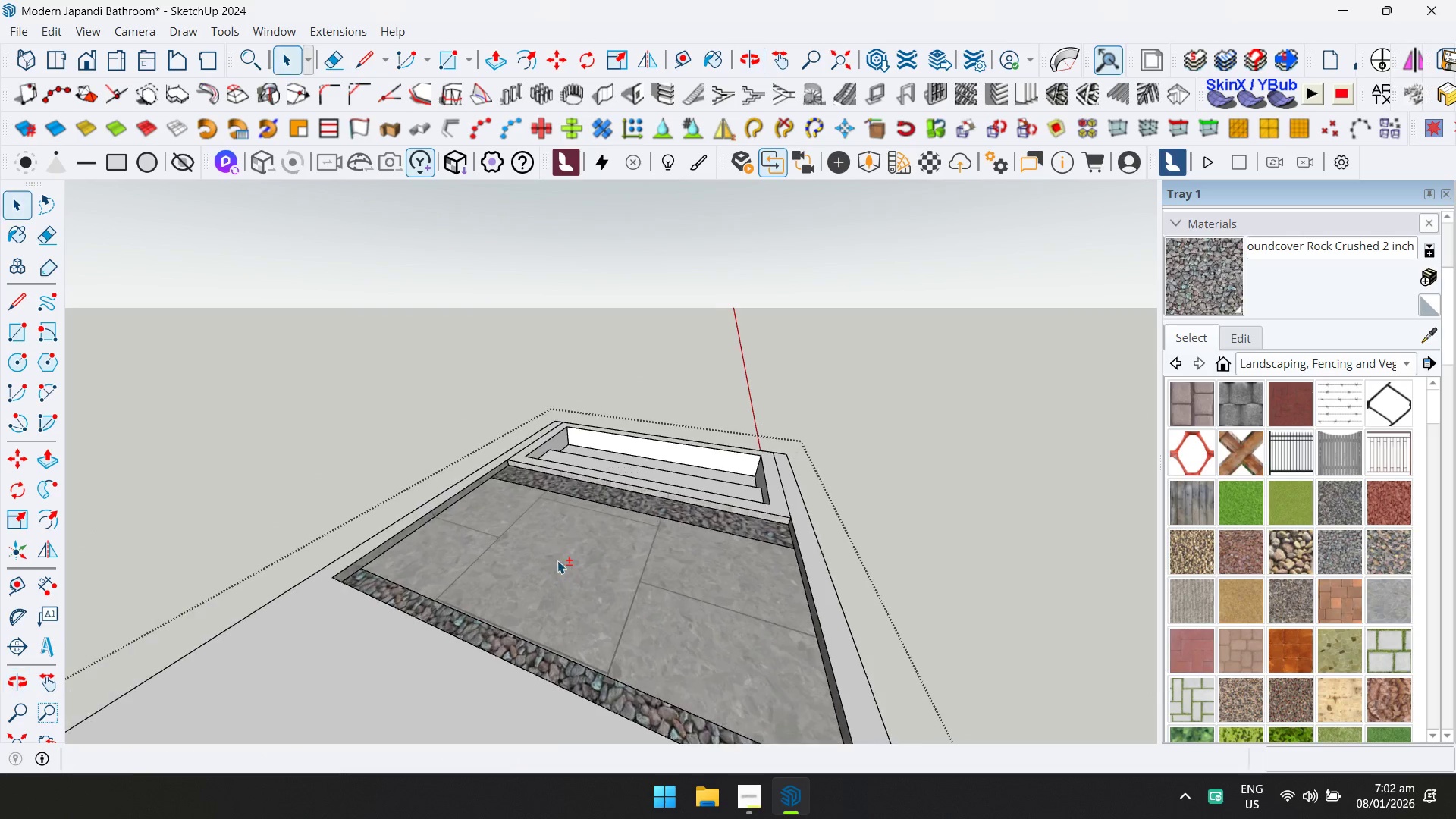 
left_click([259, 33])
 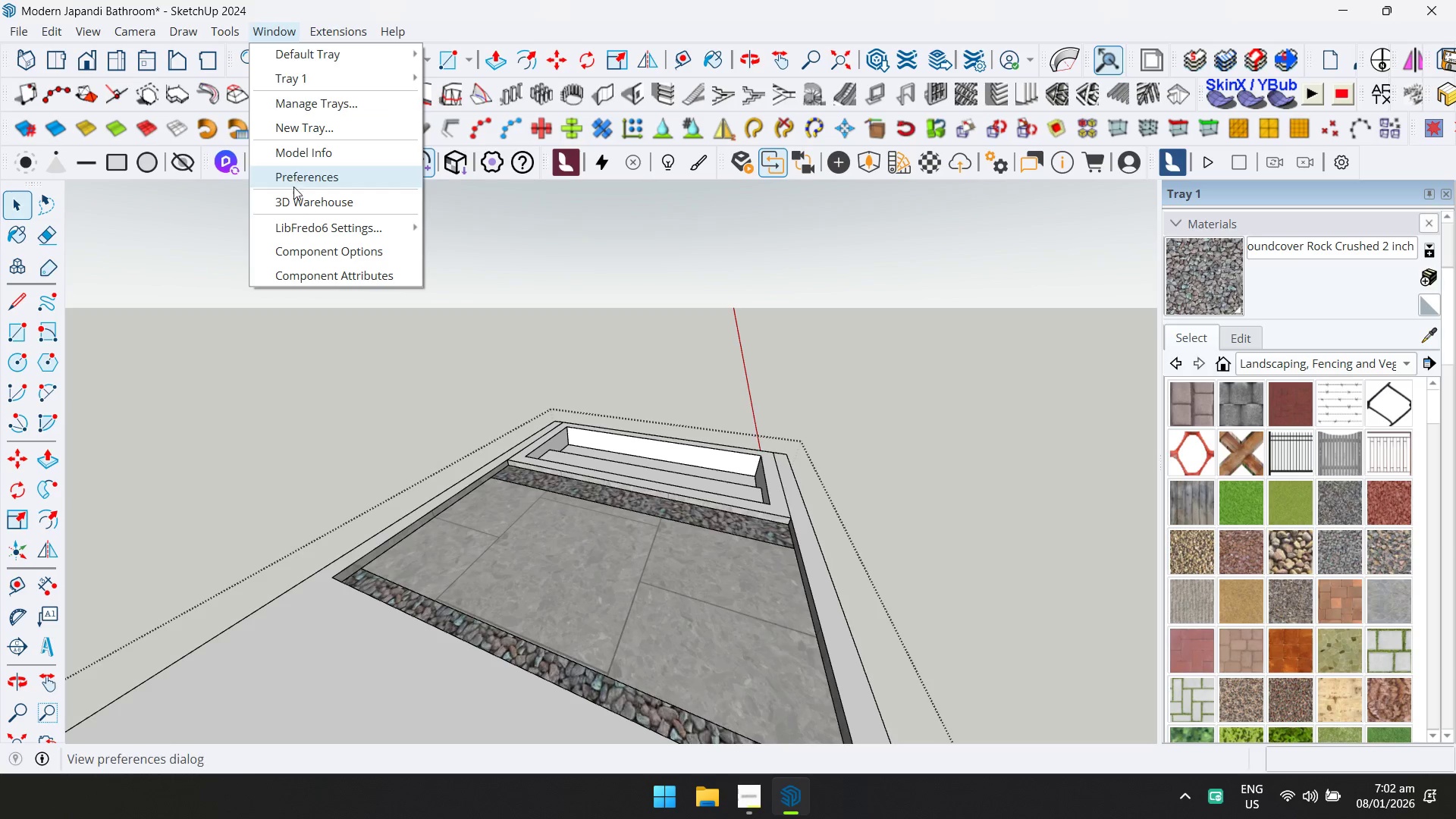 
left_click([297, 196])
 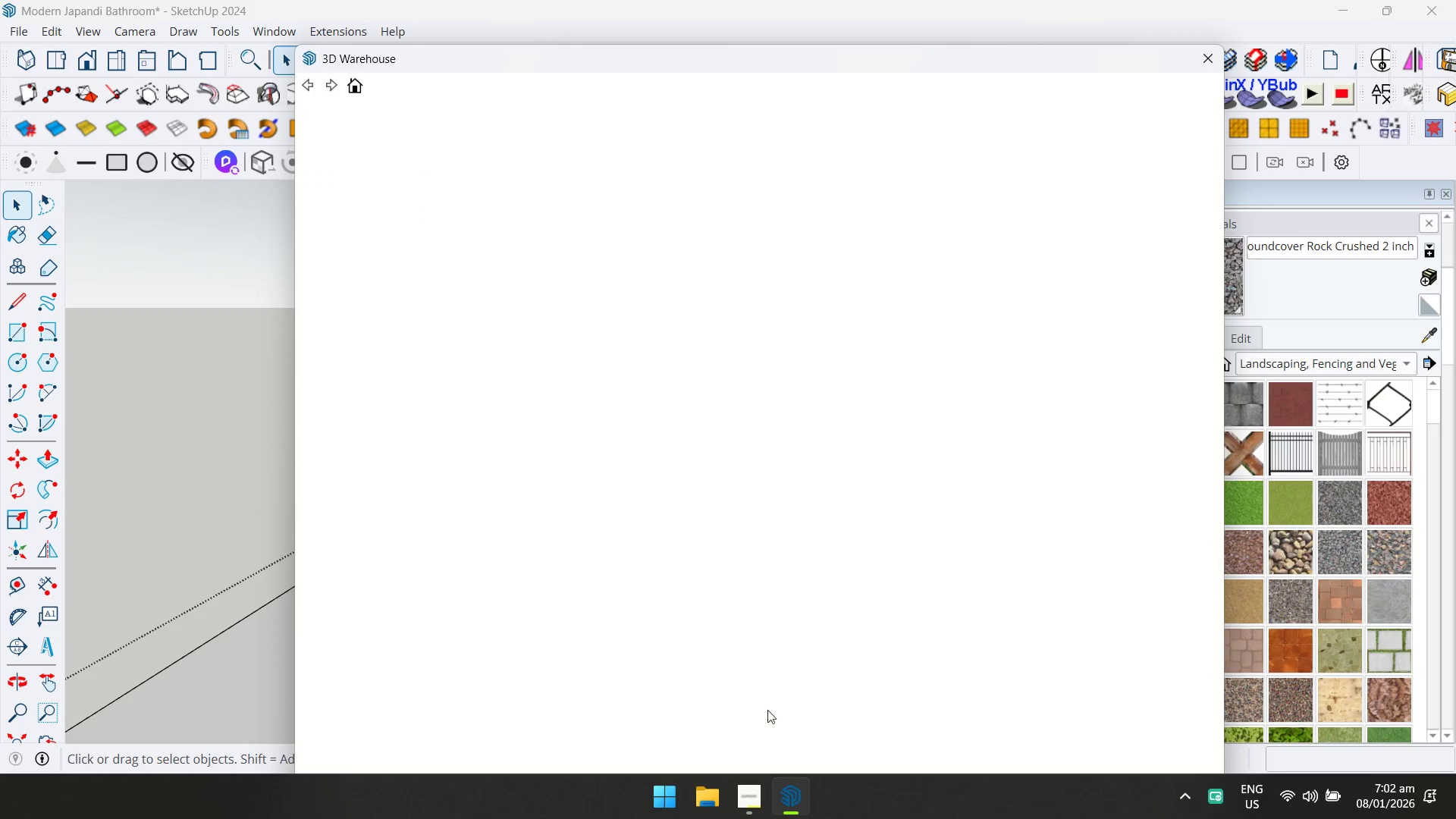 
left_click([743, 792])